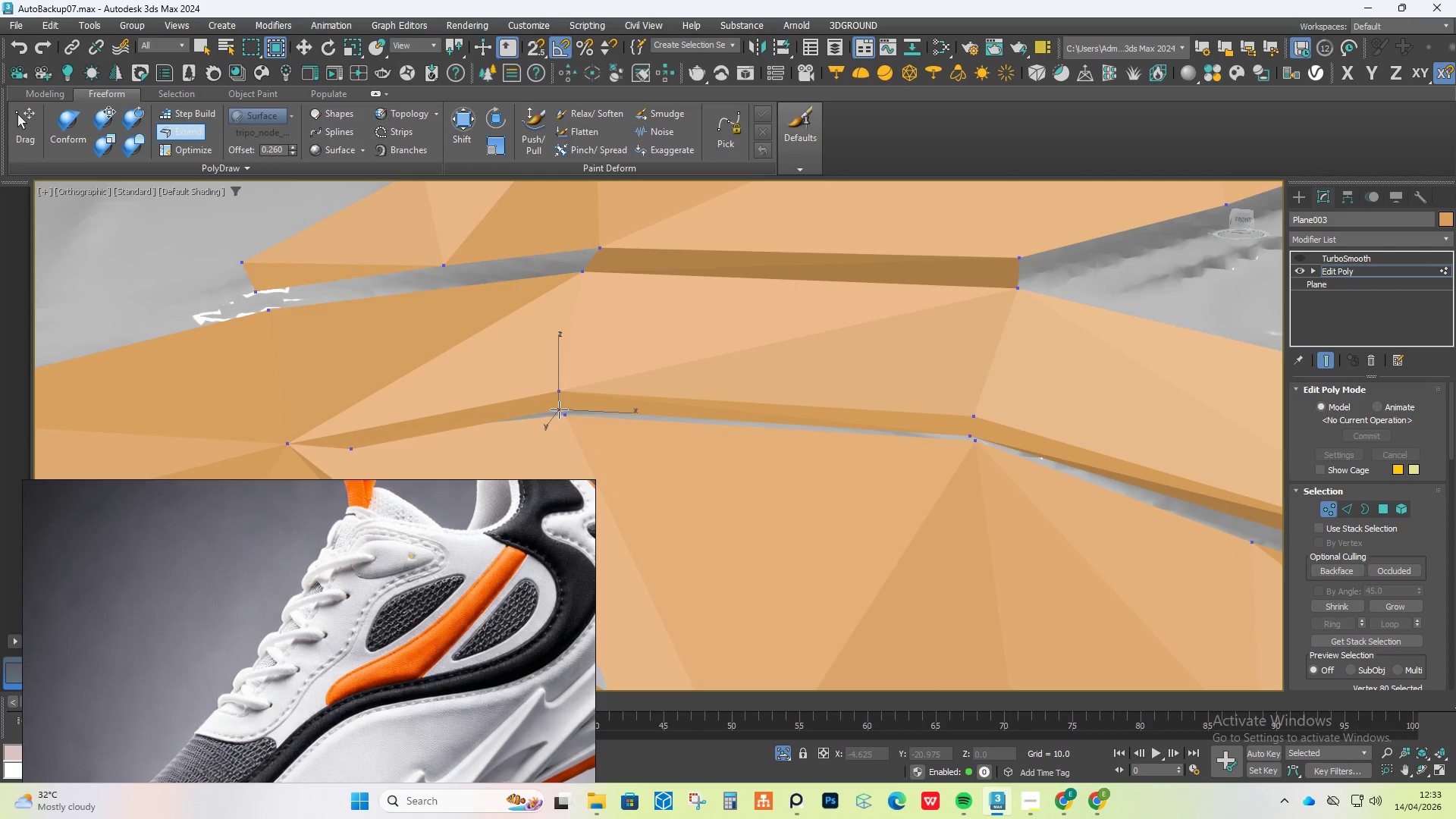 
key(Alt+Control+Shift+ShiftLeft)
 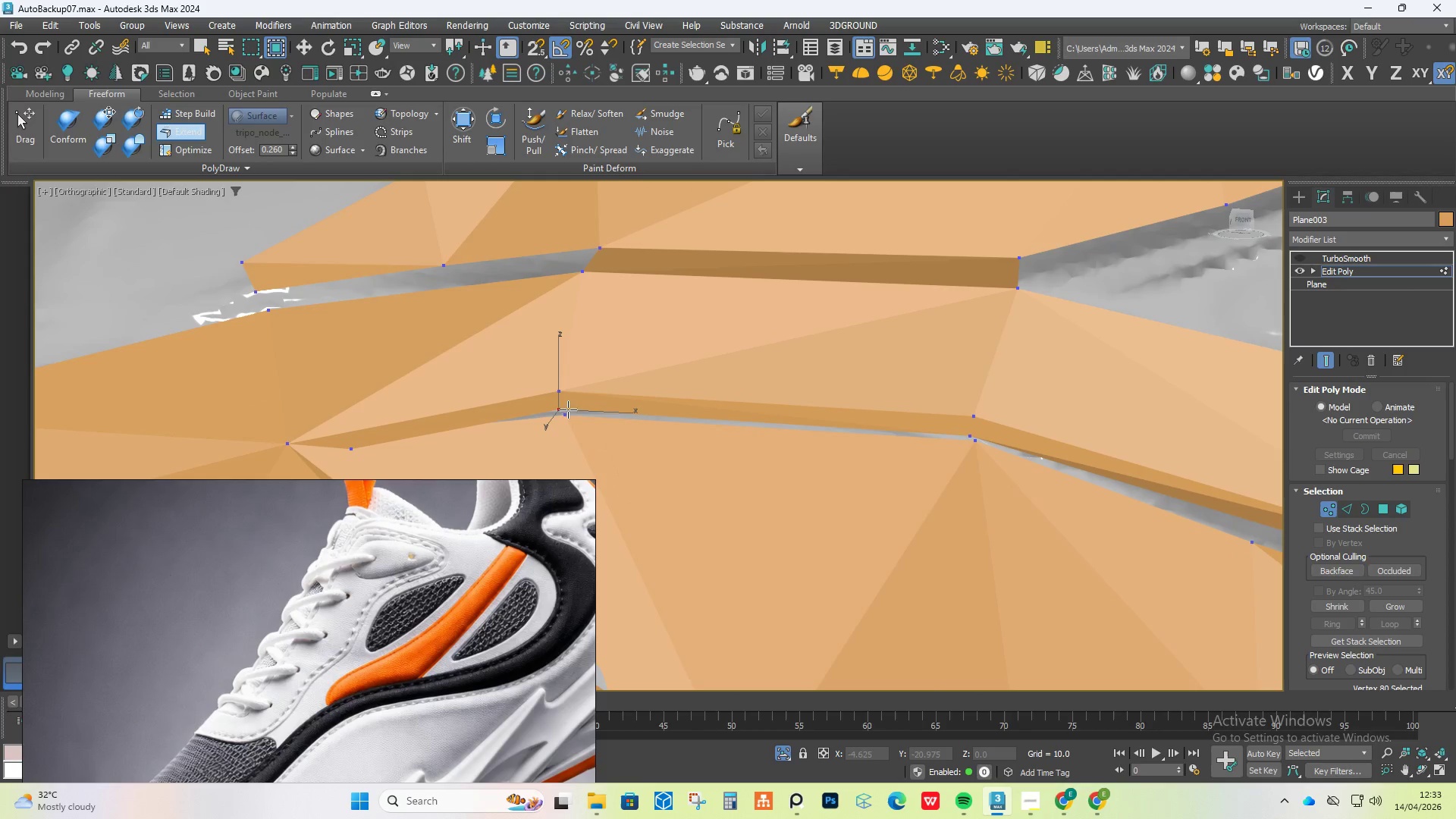 
key(Alt+Control+Shift+ShiftLeft)
 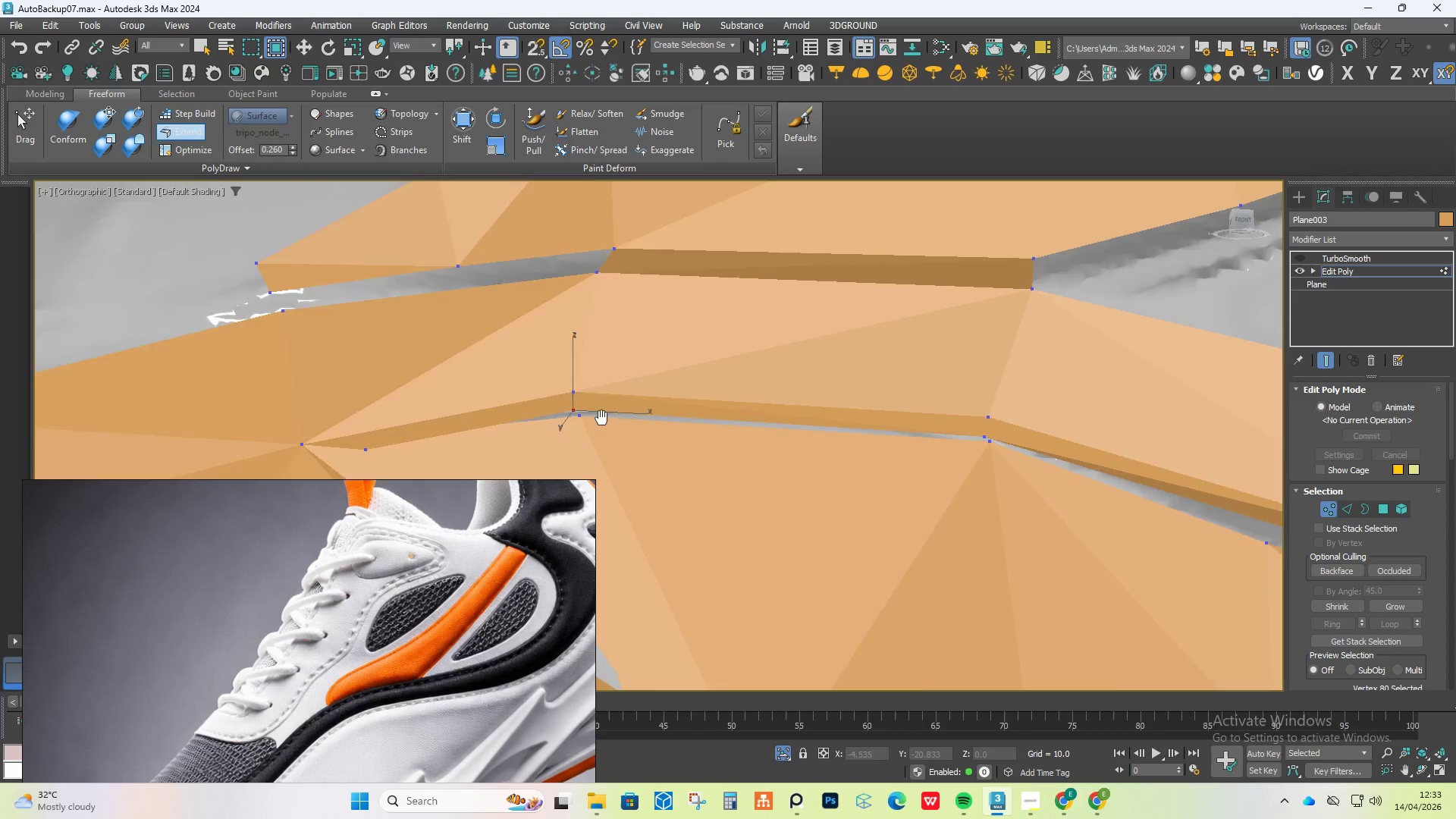 
hold_key(key=AltLeft, duration=1.52)
scroll: coordinate [916, 359], scroll_direction: down, amount: 1.0
 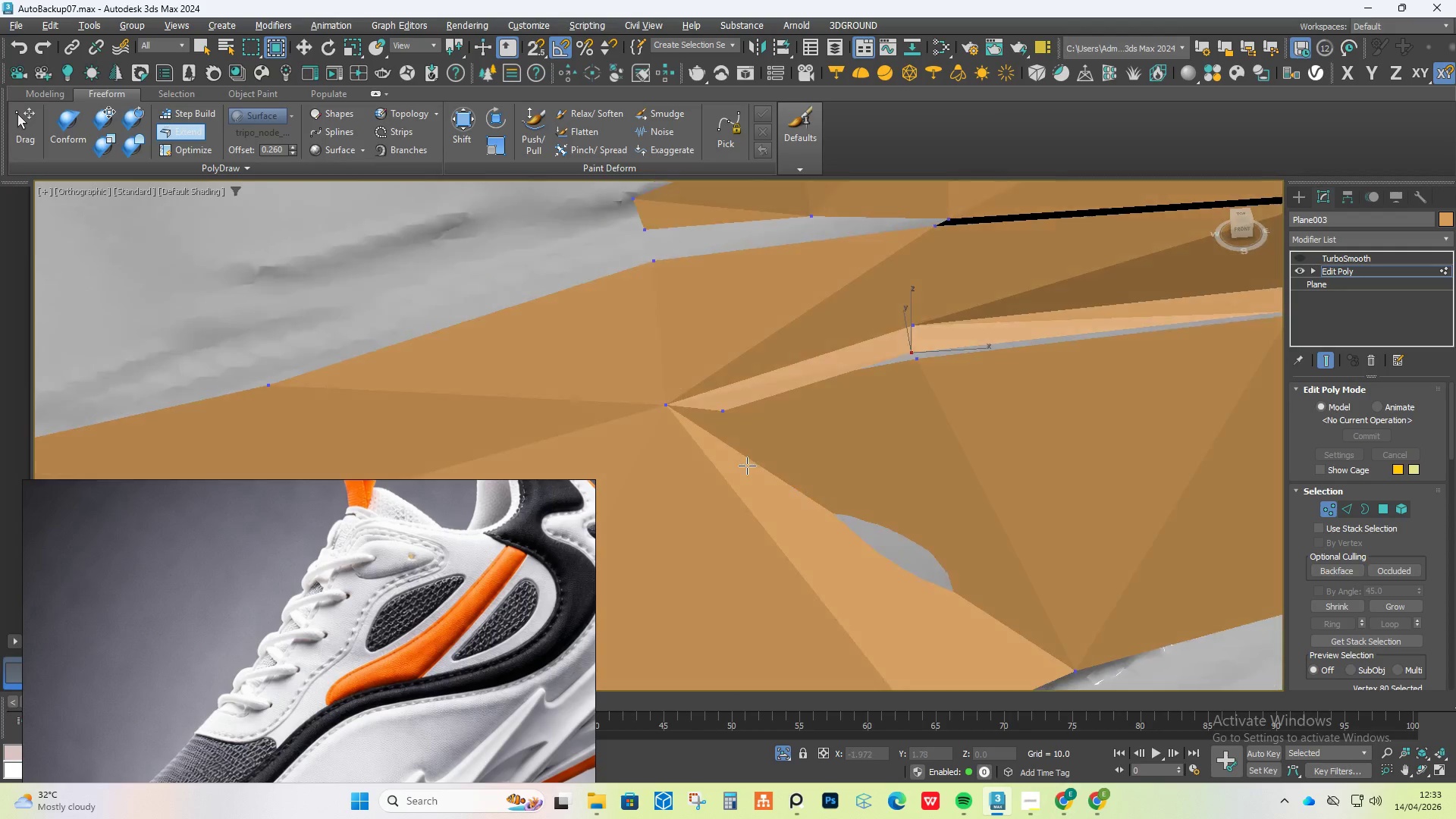 
hold_key(key=AltLeft, duration=0.92)
 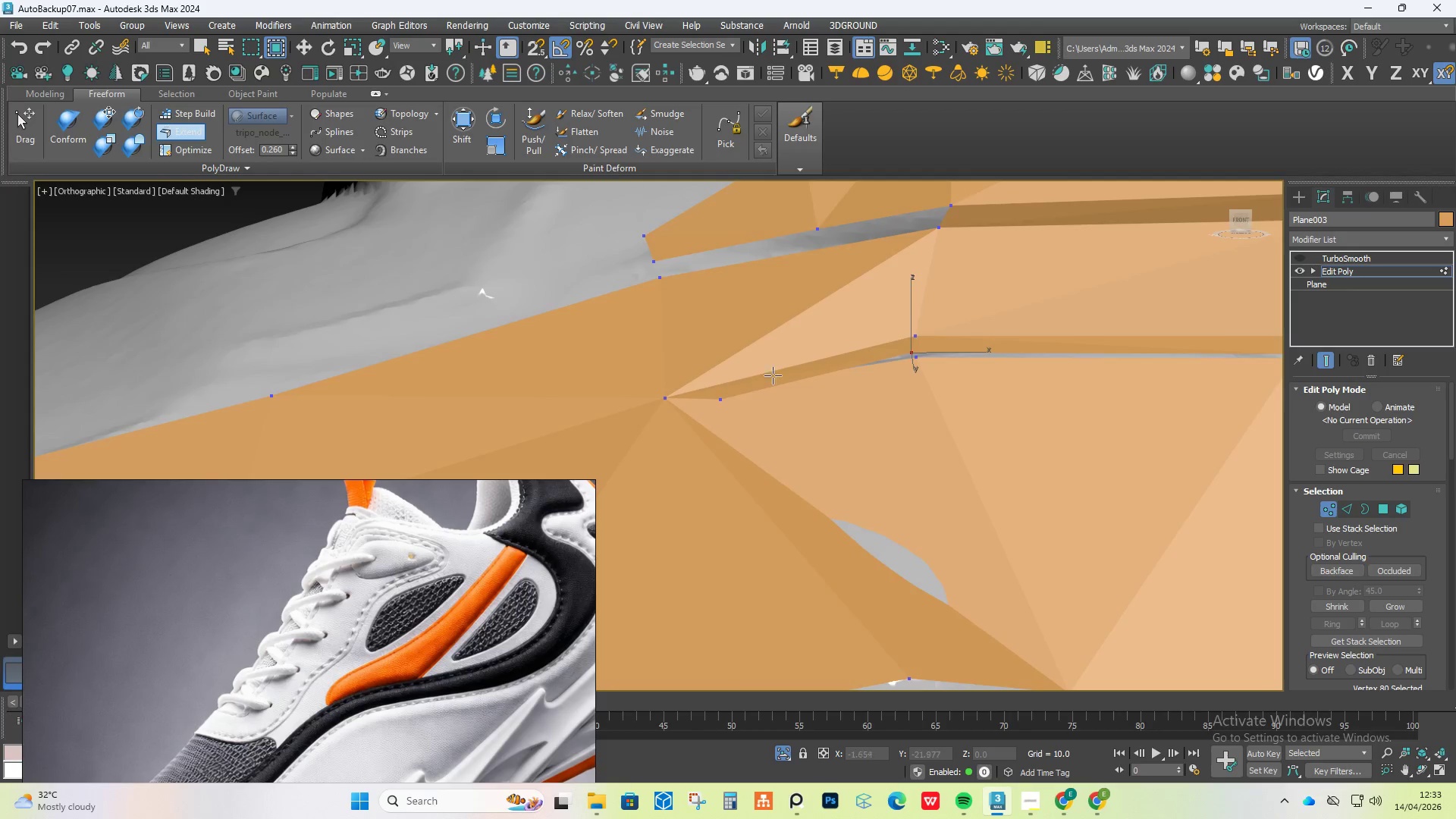 
scroll: coordinate [782, 375], scroll_direction: down, amount: 3.0
 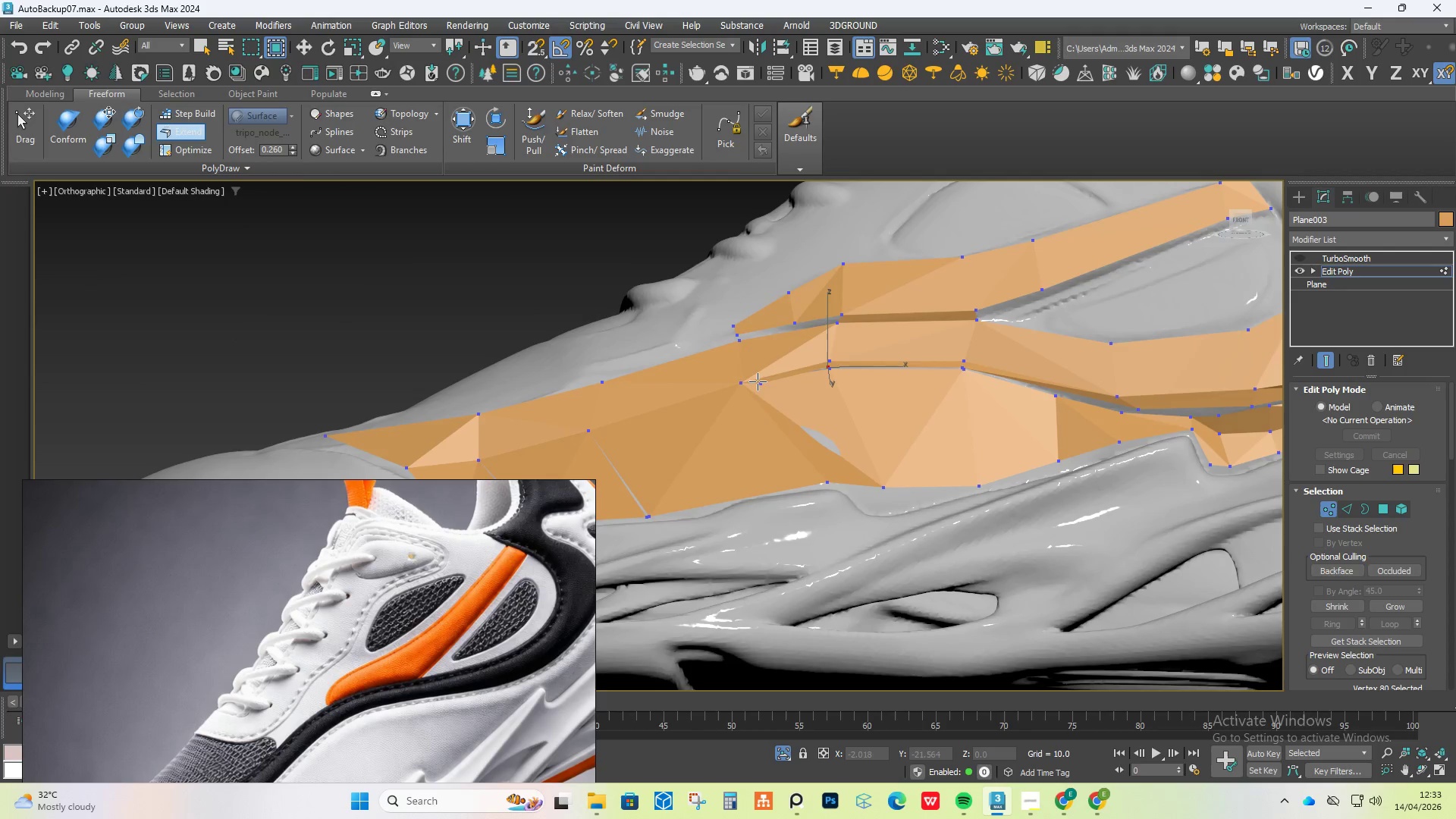 
hold_key(key=AltLeft, duration=4.19)
hold_key(key=ControlLeft, duration=4.2)
hold_key(key=ShiftLeft, duration=1.52)
left_click_drag(start_coordinate=[769, 389], to_coordinate=[808, 391])
 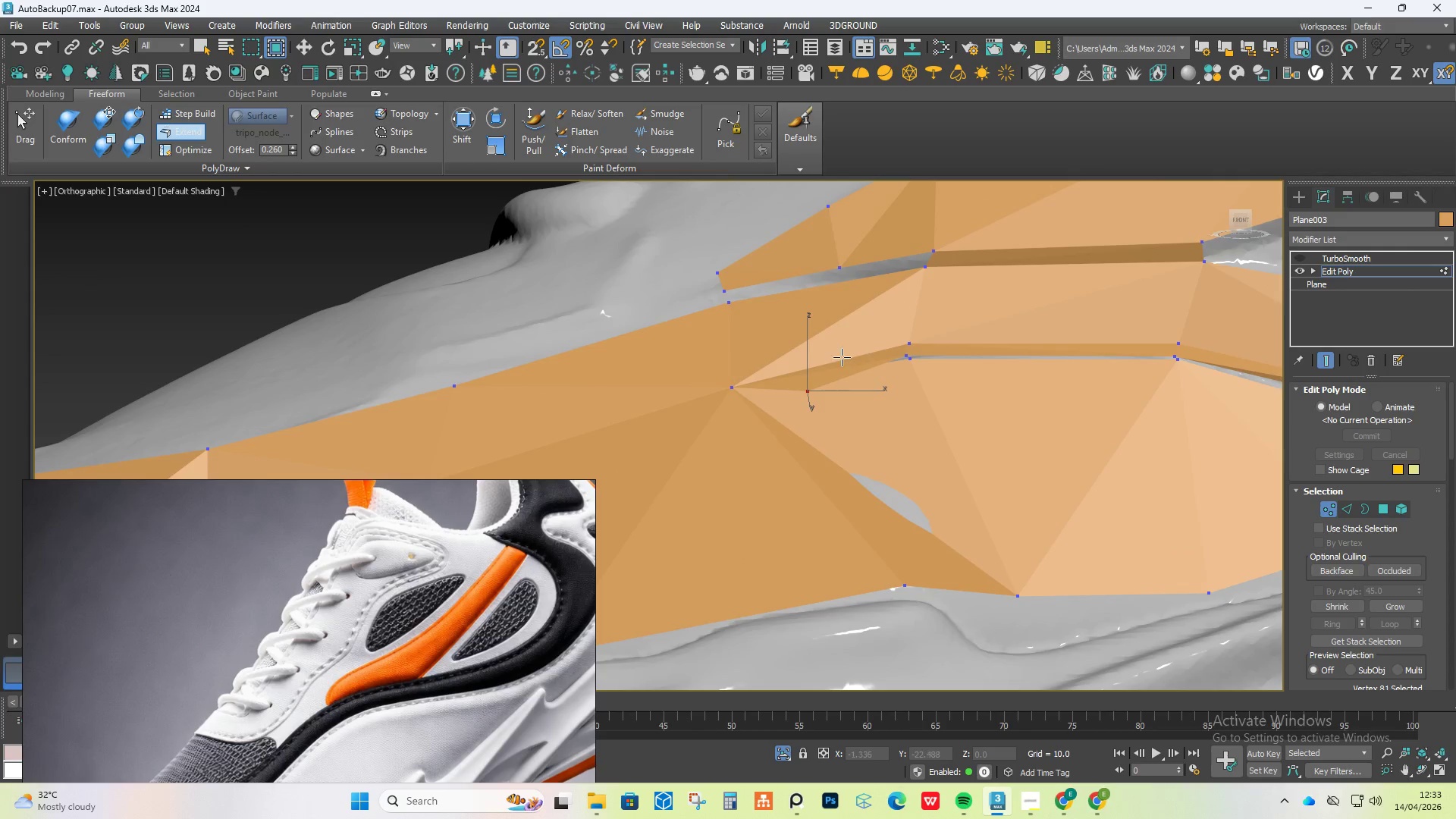 
scroll: coordinate [749, 378], scroll_direction: up, amount: 2.0
 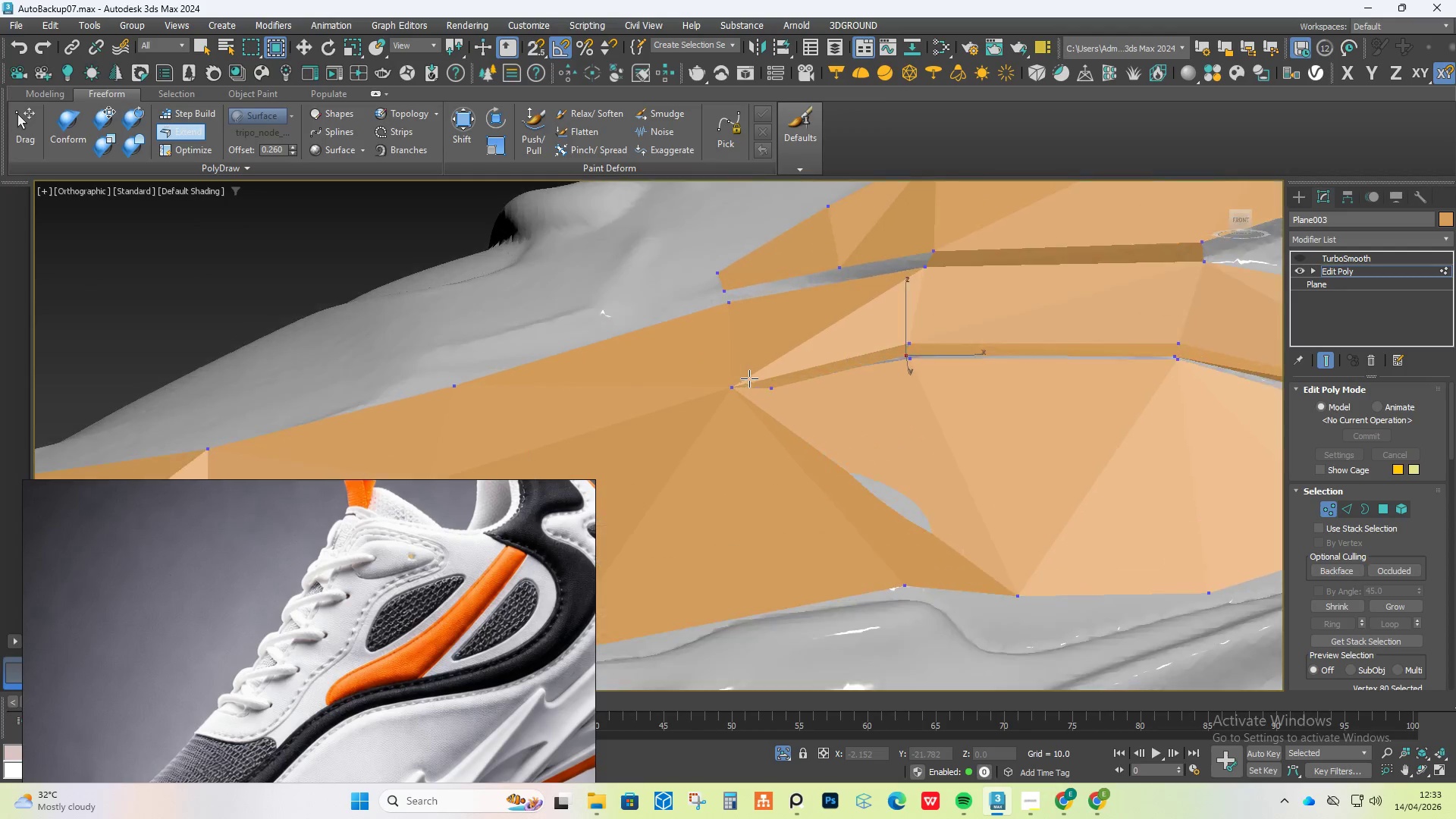 
hold_key(key=ShiftLeft, duration=1.5)
 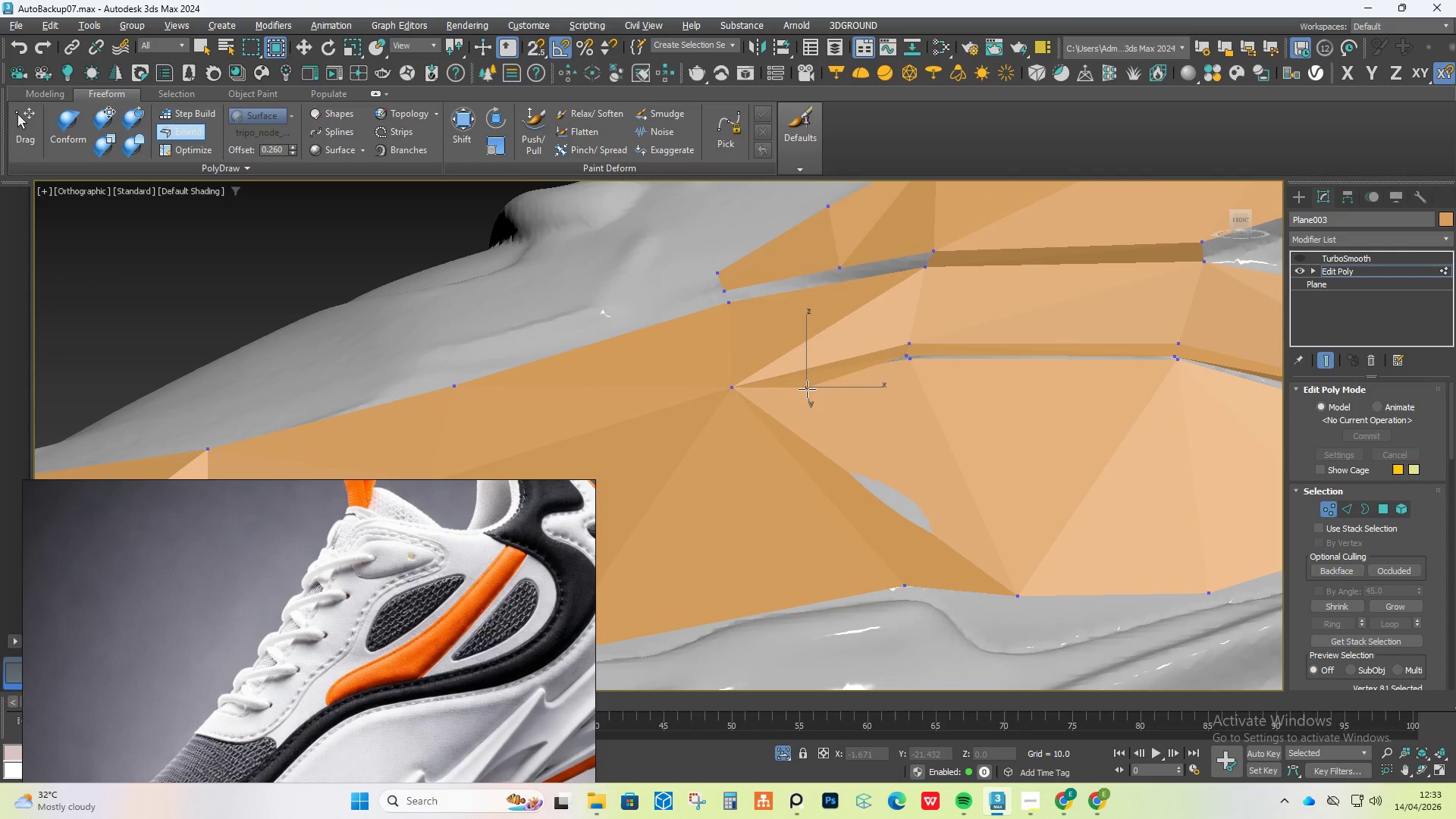 
hold_key(key=ShiftLeft, duration=1.03)
 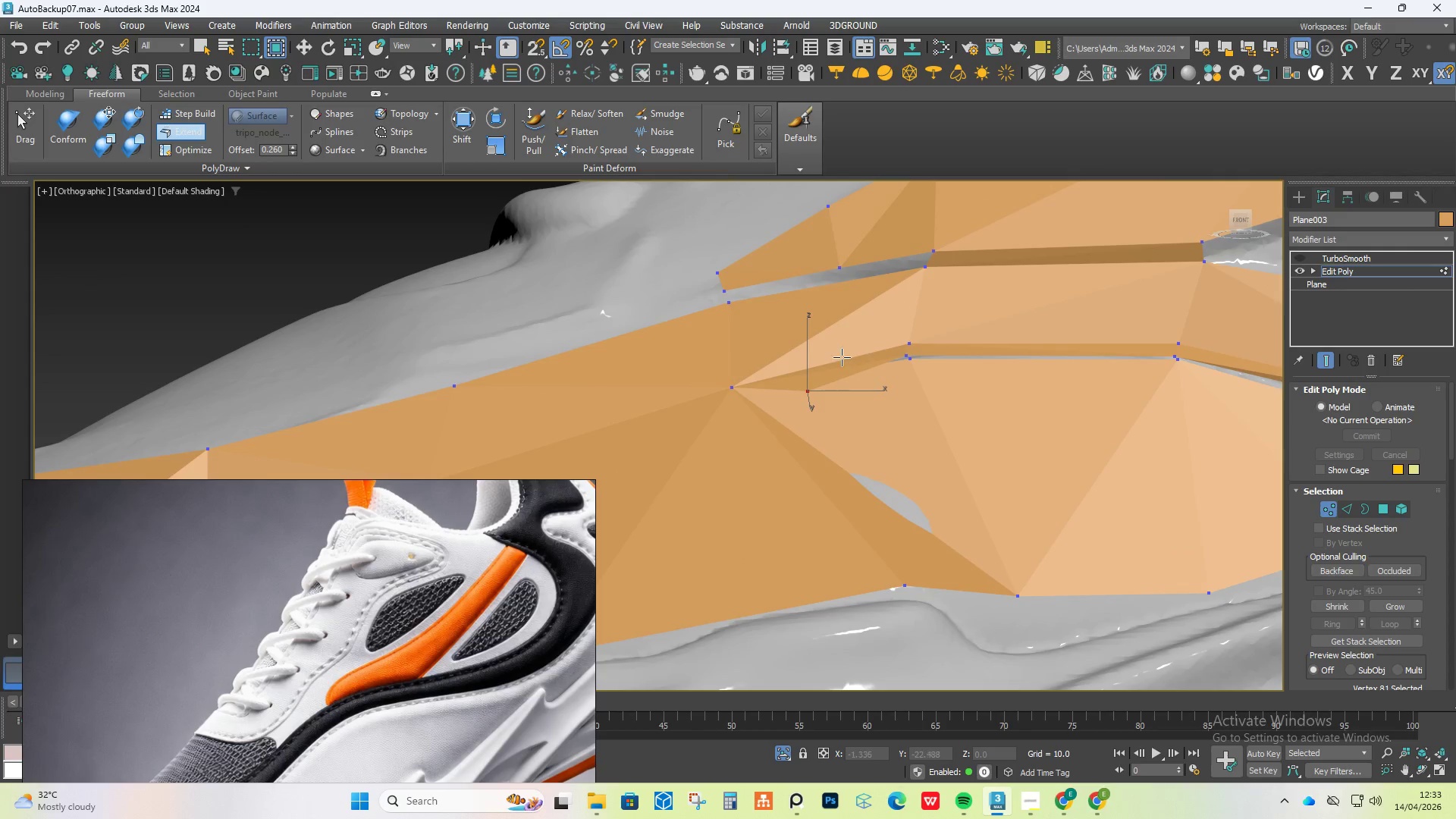 
hold_key(key=ControlLeft, duration=0.62)
left_click([829, 375])
 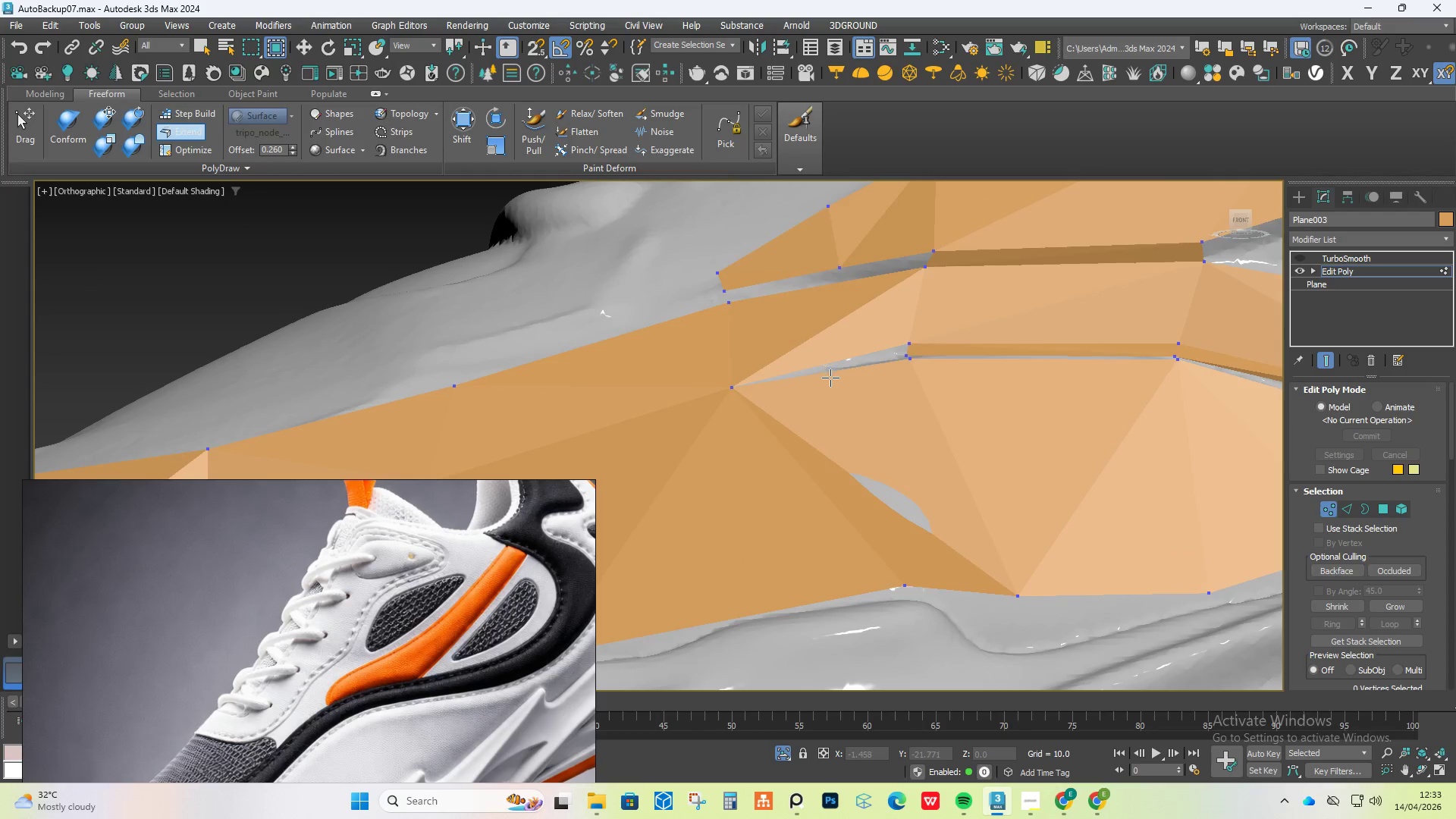 
hold_key(key=ControlLeft, duration=11.45)
 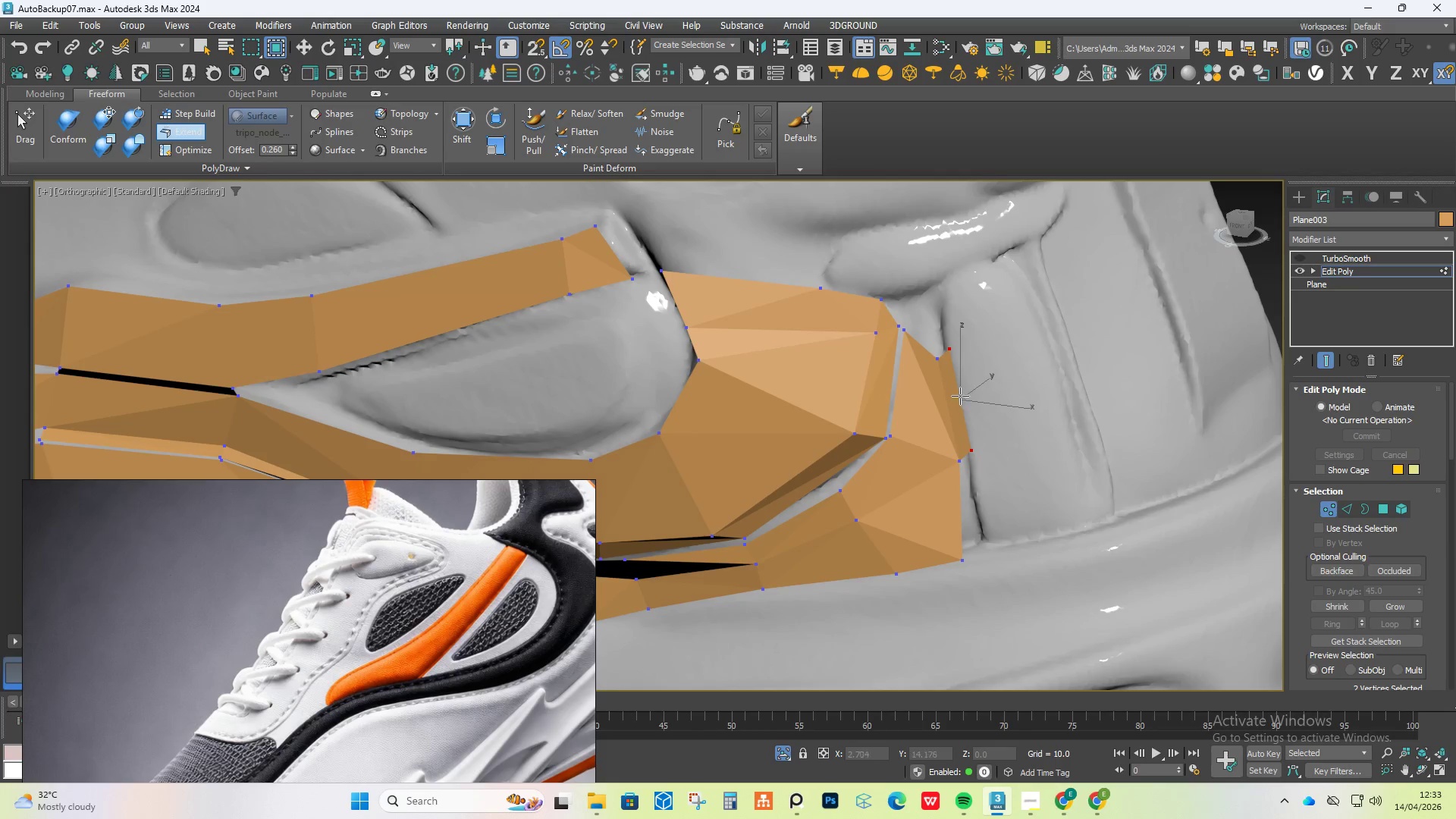 
hold_key(key=AltLeft, duration=0.84)
 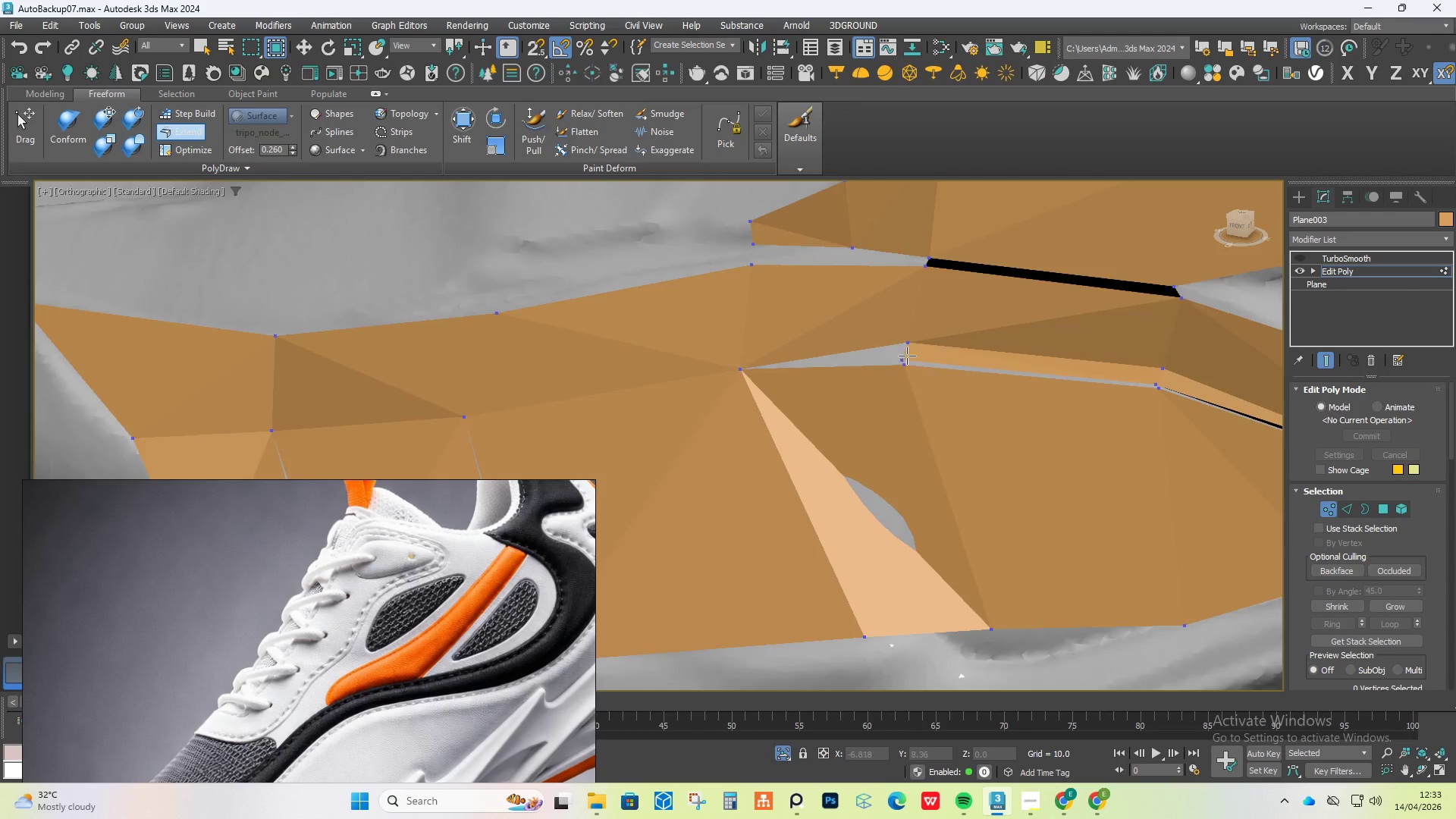 
scroll: coordinate [912, 350], scroll_direction: up, amount: 4.0
 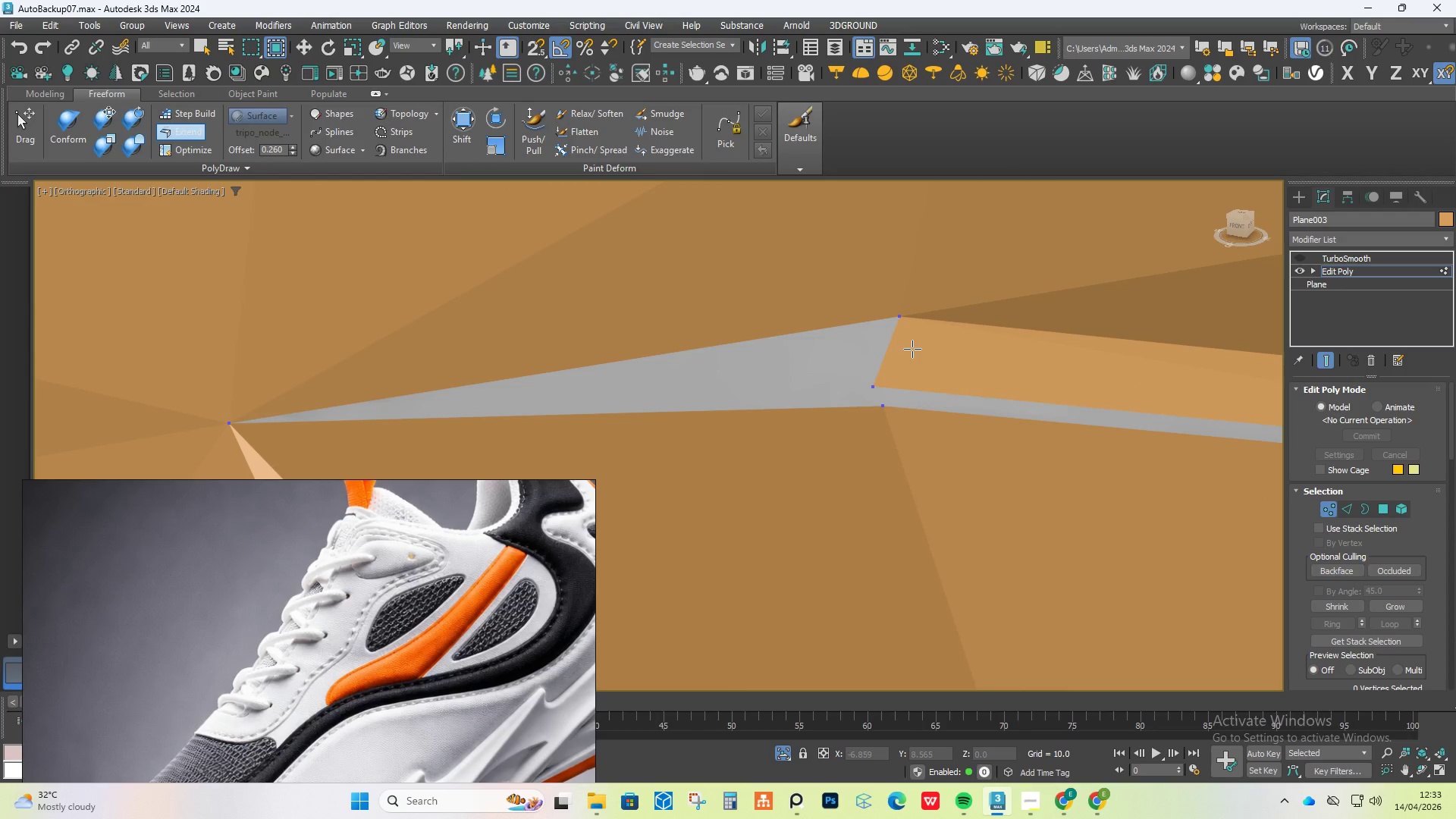 
scroll: coordinate [993, 479], scroll_direction: down, amount: 9.0
 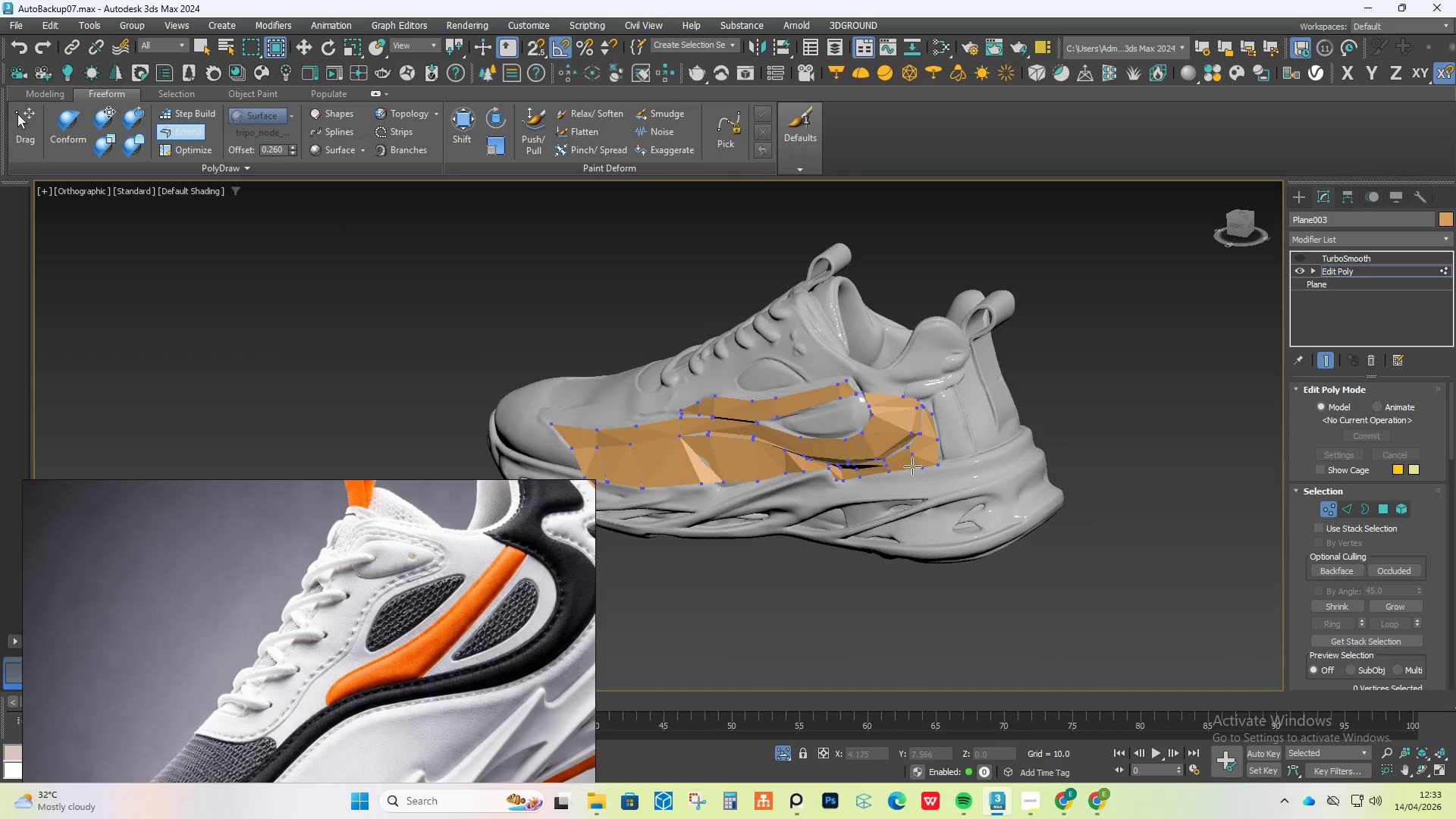 
scroll: coordinate [933, 396], scroll_direction: up, amount: 4.0
 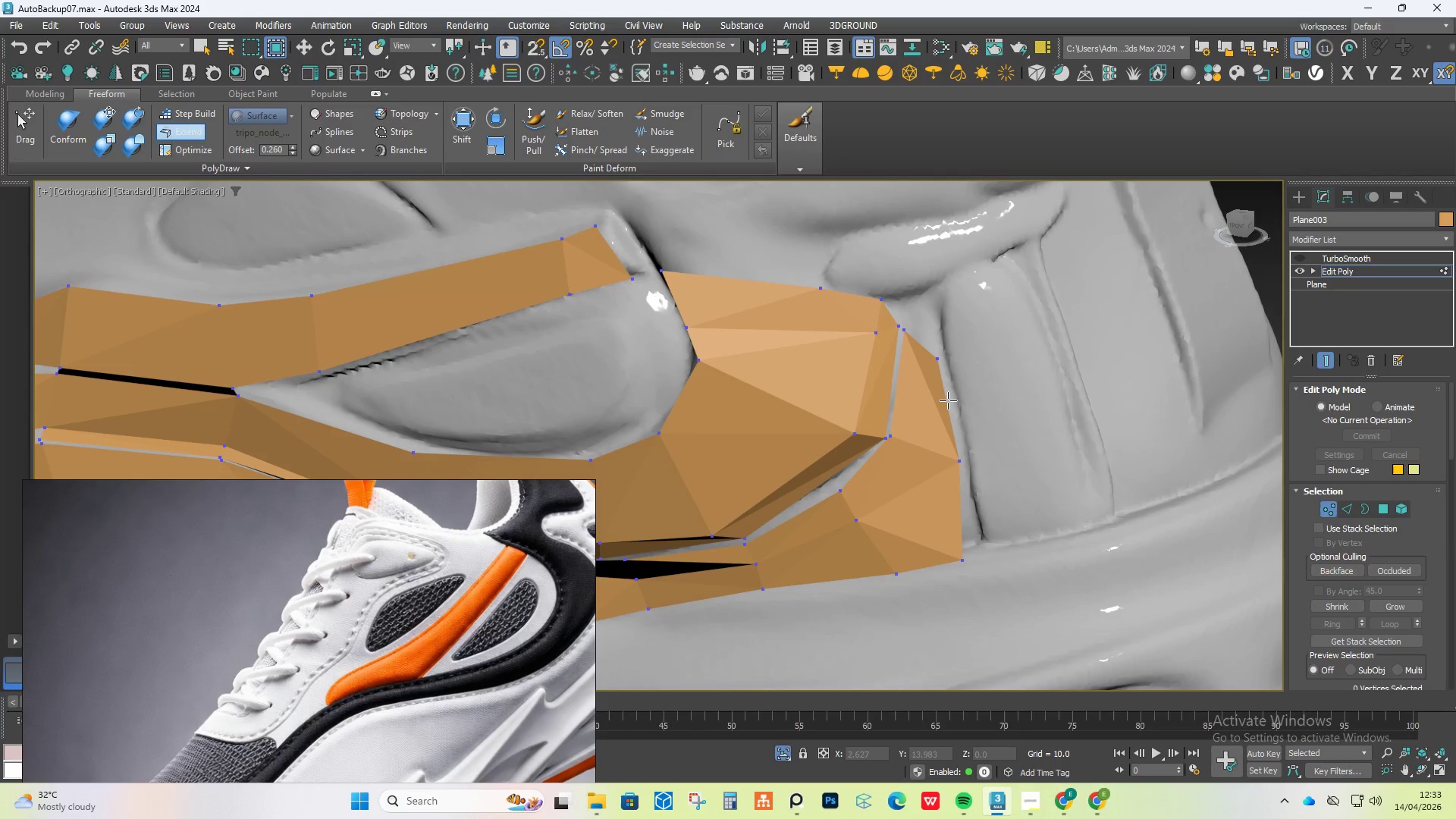 
hold_key(key=ShiftLeft, duration=1.02)
left_click_drag(start_coordinate=[947, 400], to_coordinate=[962, 400])
 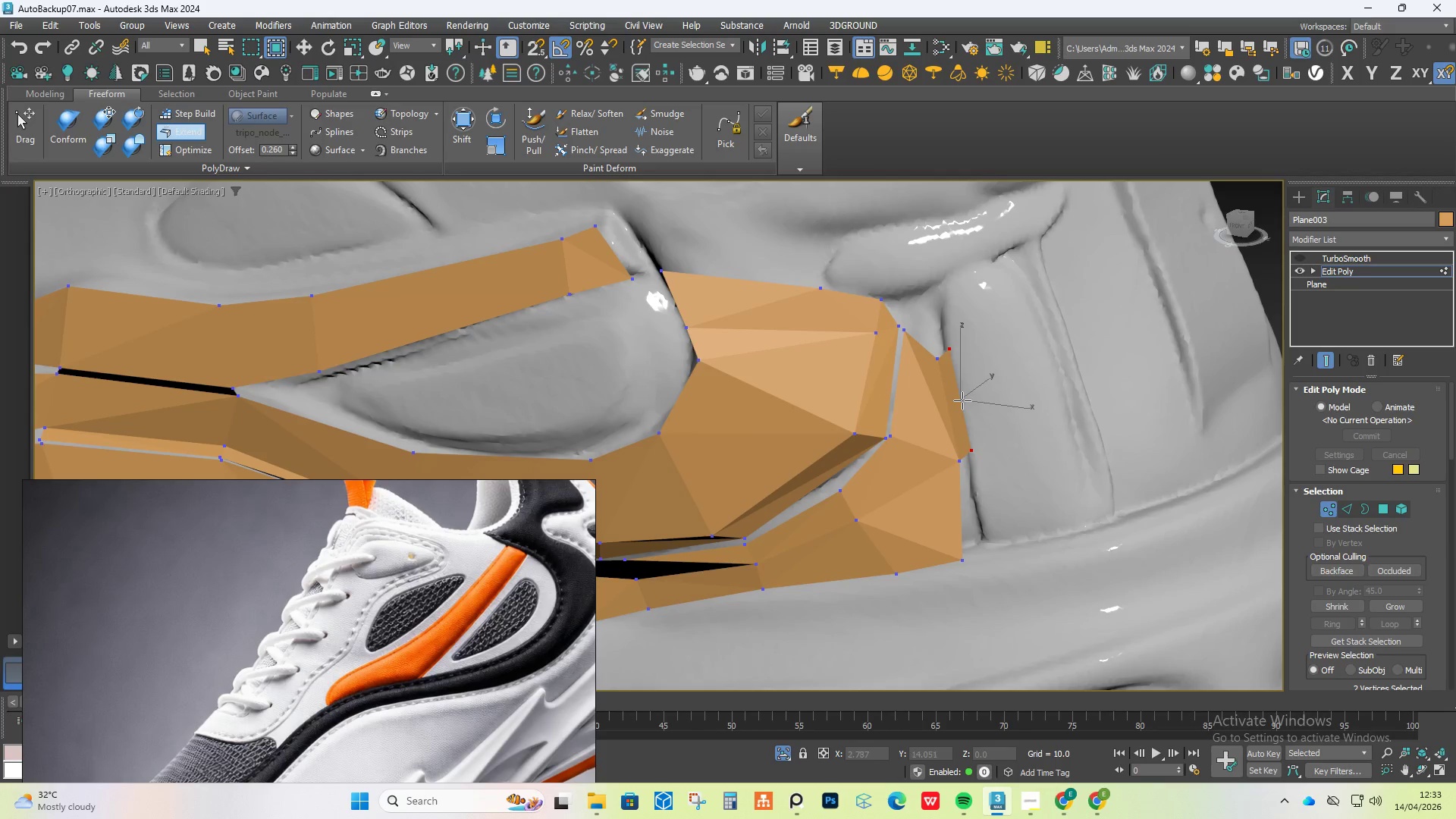 
hold_key(key=ControlLeft, duration=1.42)
 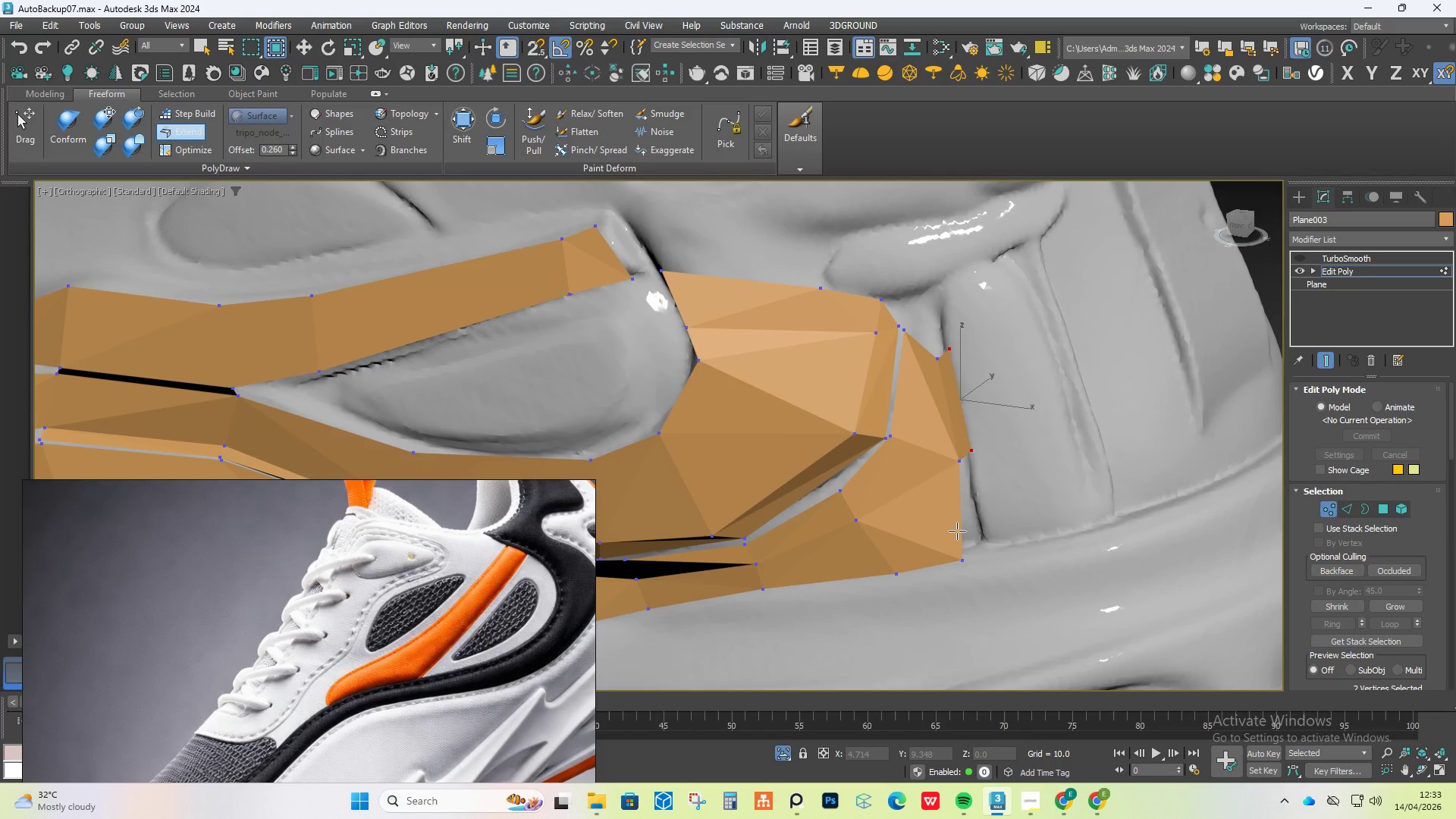 
key(Control+Shift+ShiftLeft)
 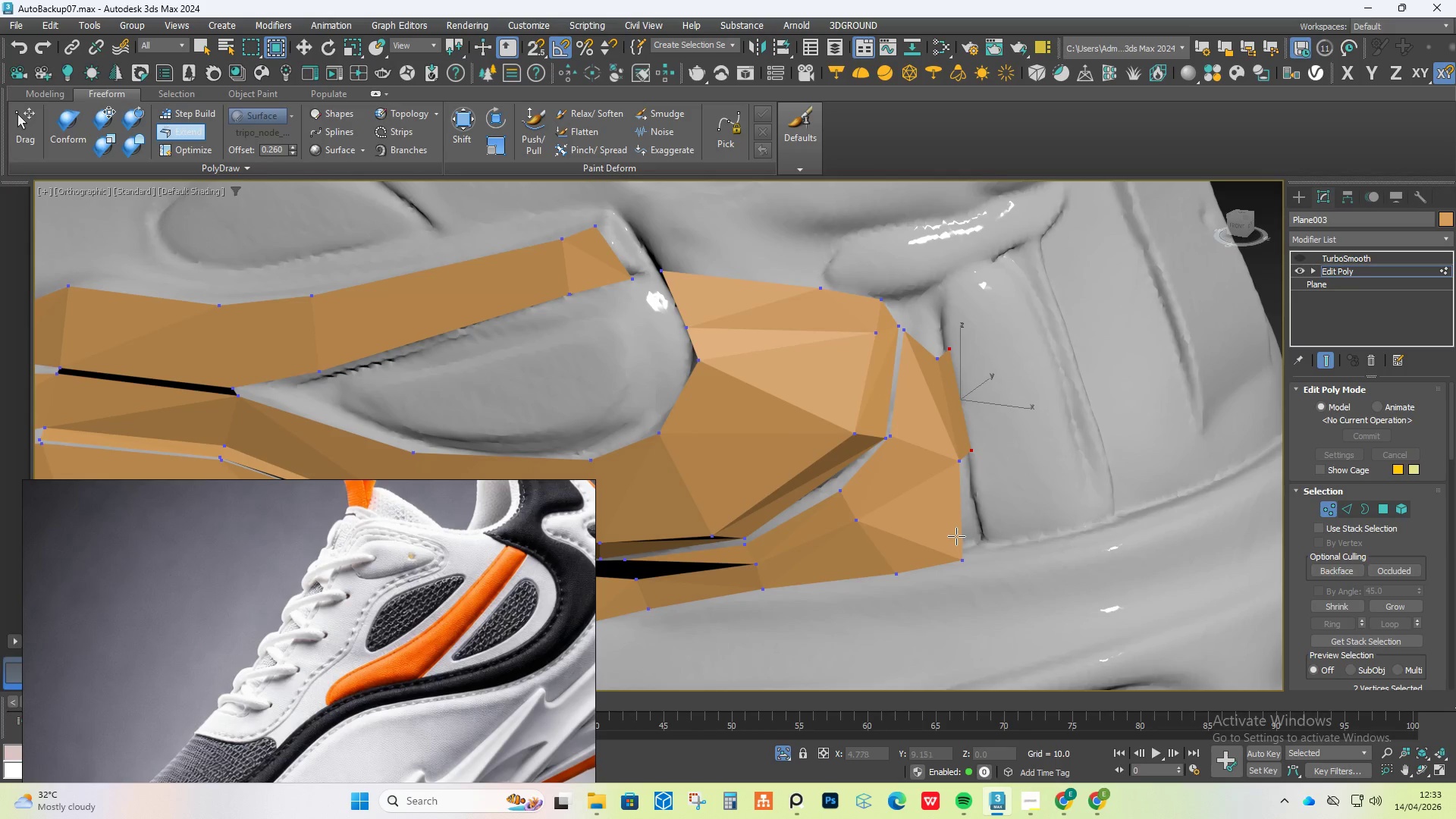 
key(Control+Z)
 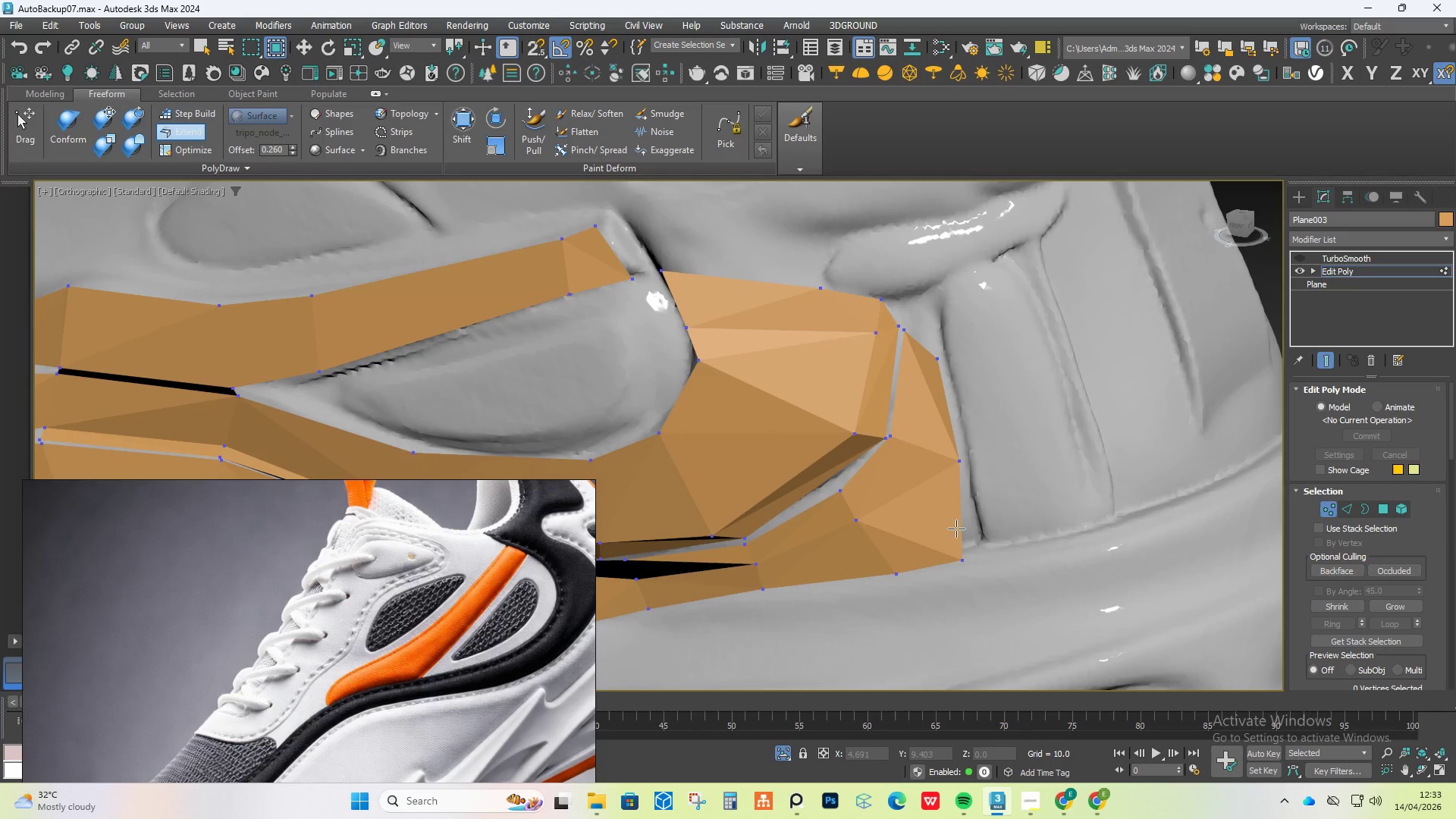 
hold_key(key=ShiftLeft, duration=0.91)
left_click_drag(start_coordinate=[957, 525], to_coordinate=[972, 522])
 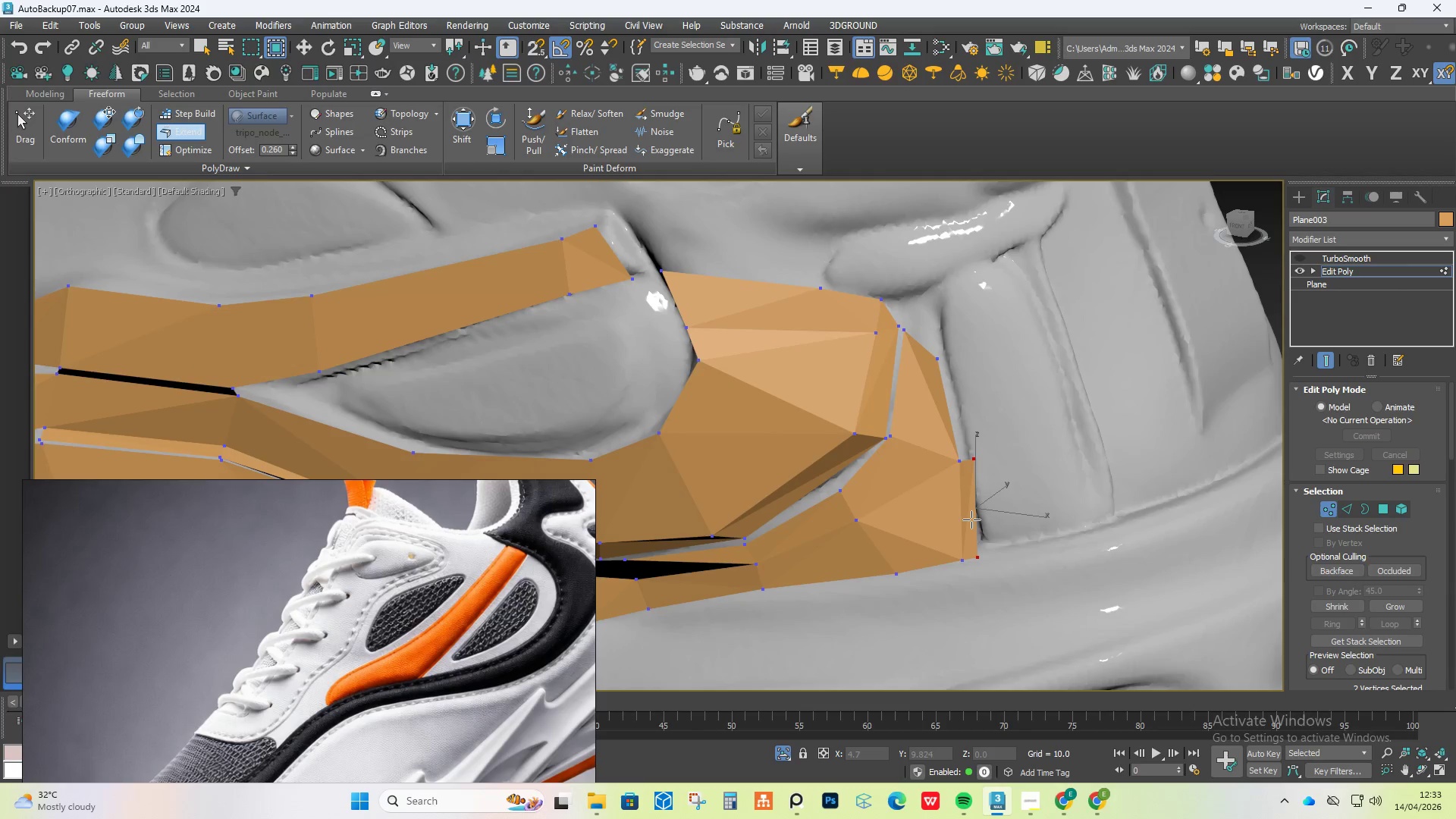 
key(Control+Z)
 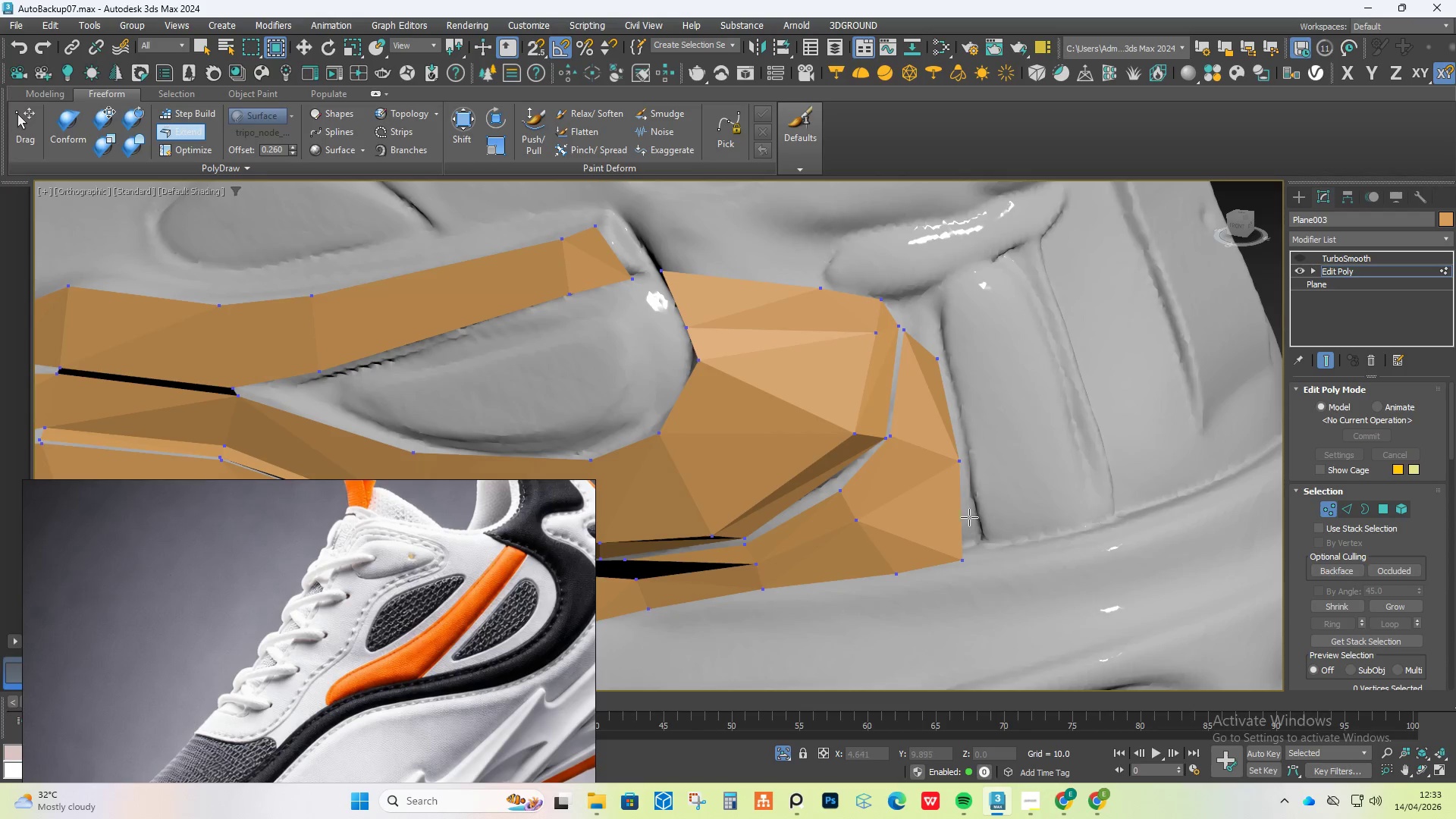 
hold_key(key=ShiftLeft, duration=0.39)
 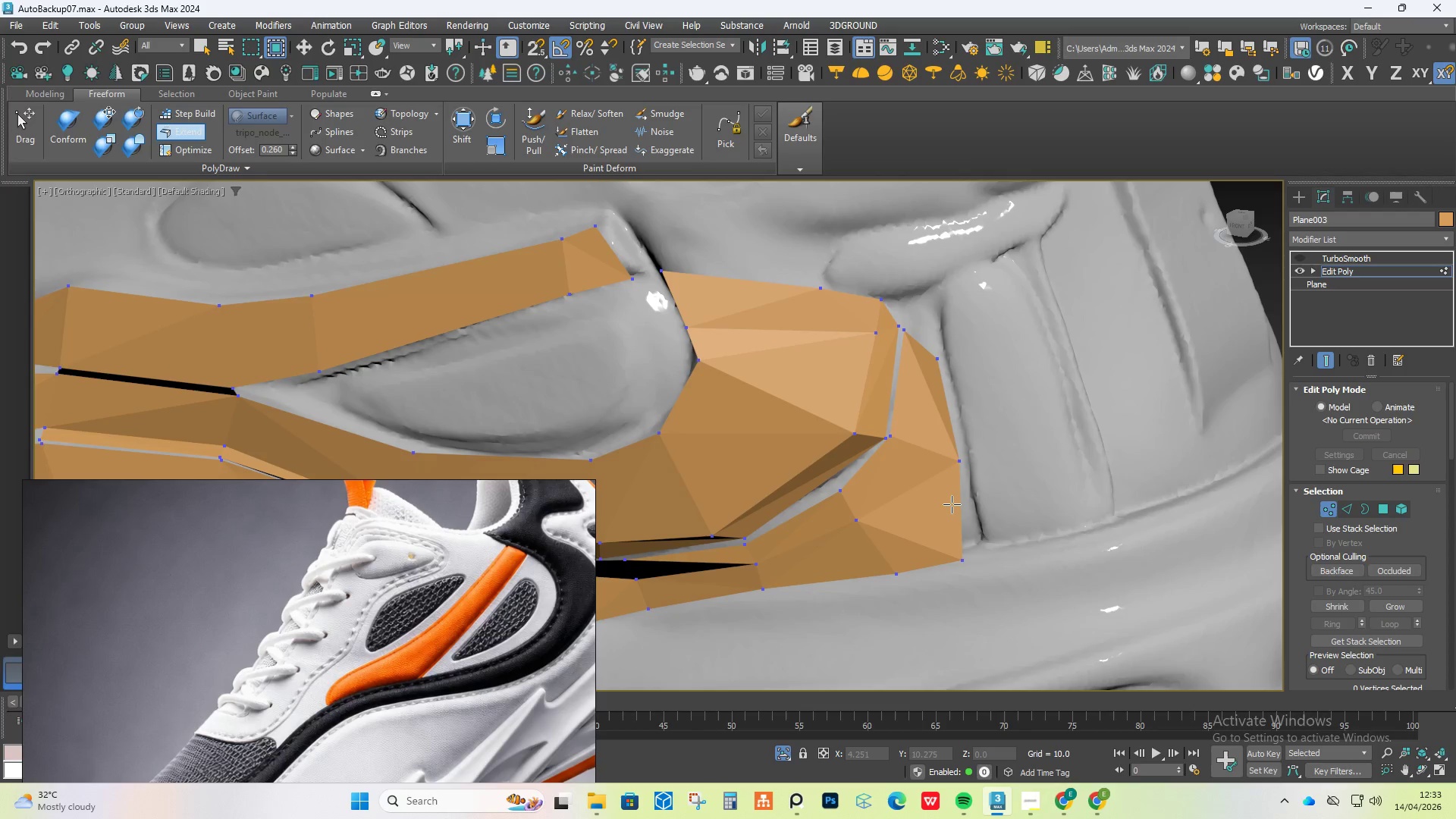 
hold_key(key=AltLeft, duration=1.5)
left_click_drag(start_coordinate=[958, 504], to_coordinate=[974, 504])
 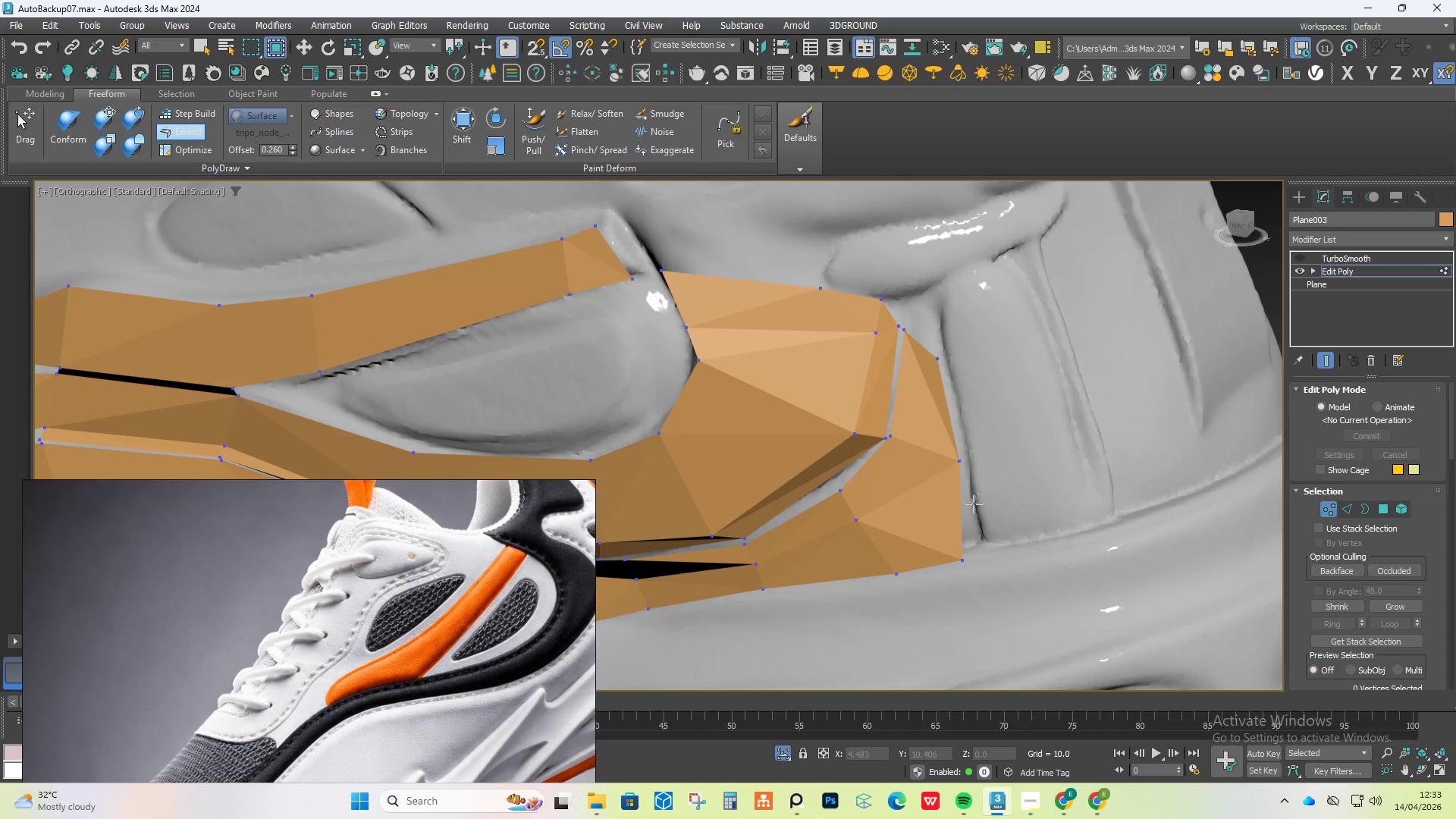 
hold_key(key=ShiftLeft, duration=0.81)
left_click_drag(start_coordinate=[958, 502], to_coordinate=[986, 500])
 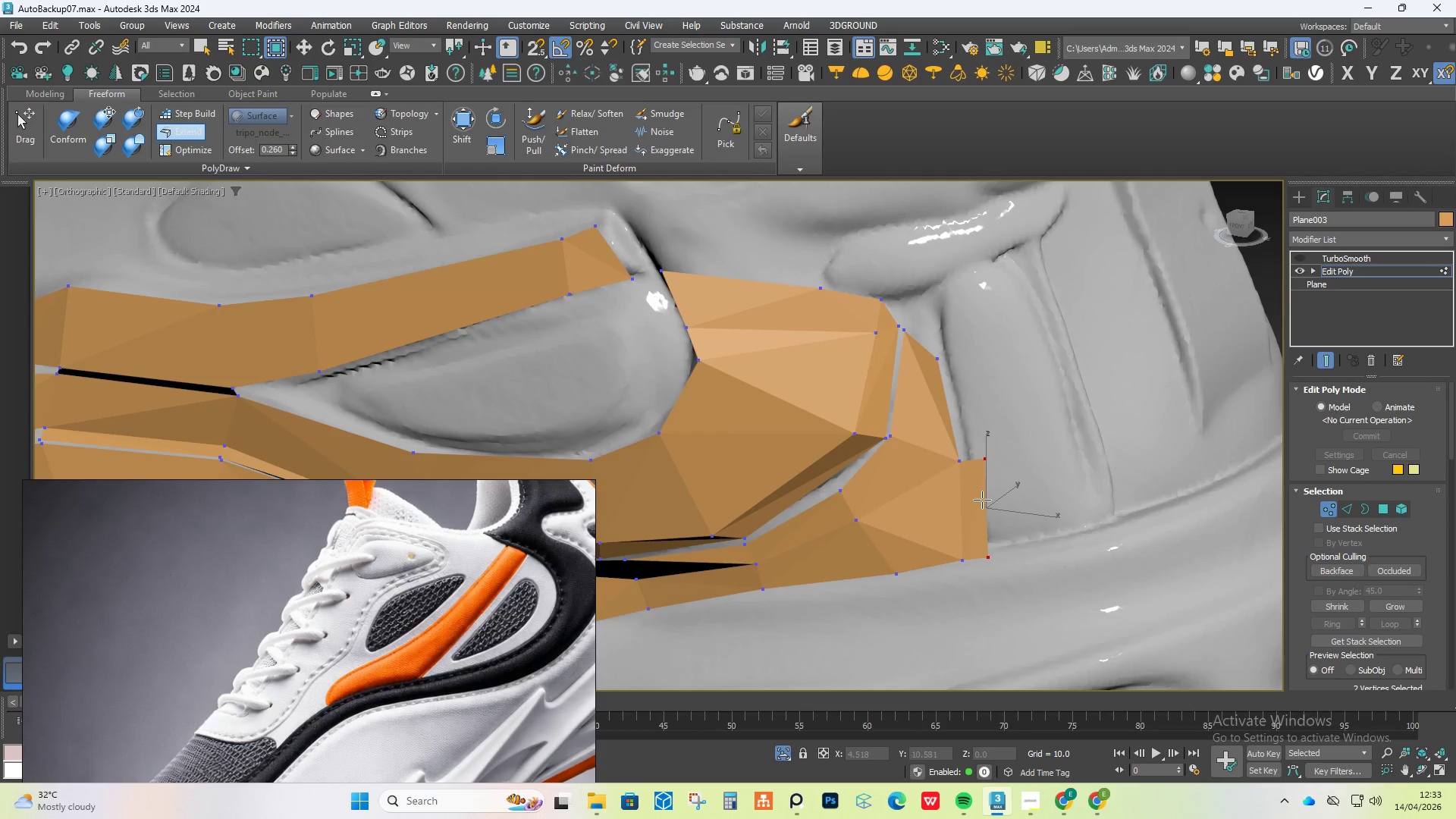 
hold_key(key=ShiftLeft, duration=1.88)
 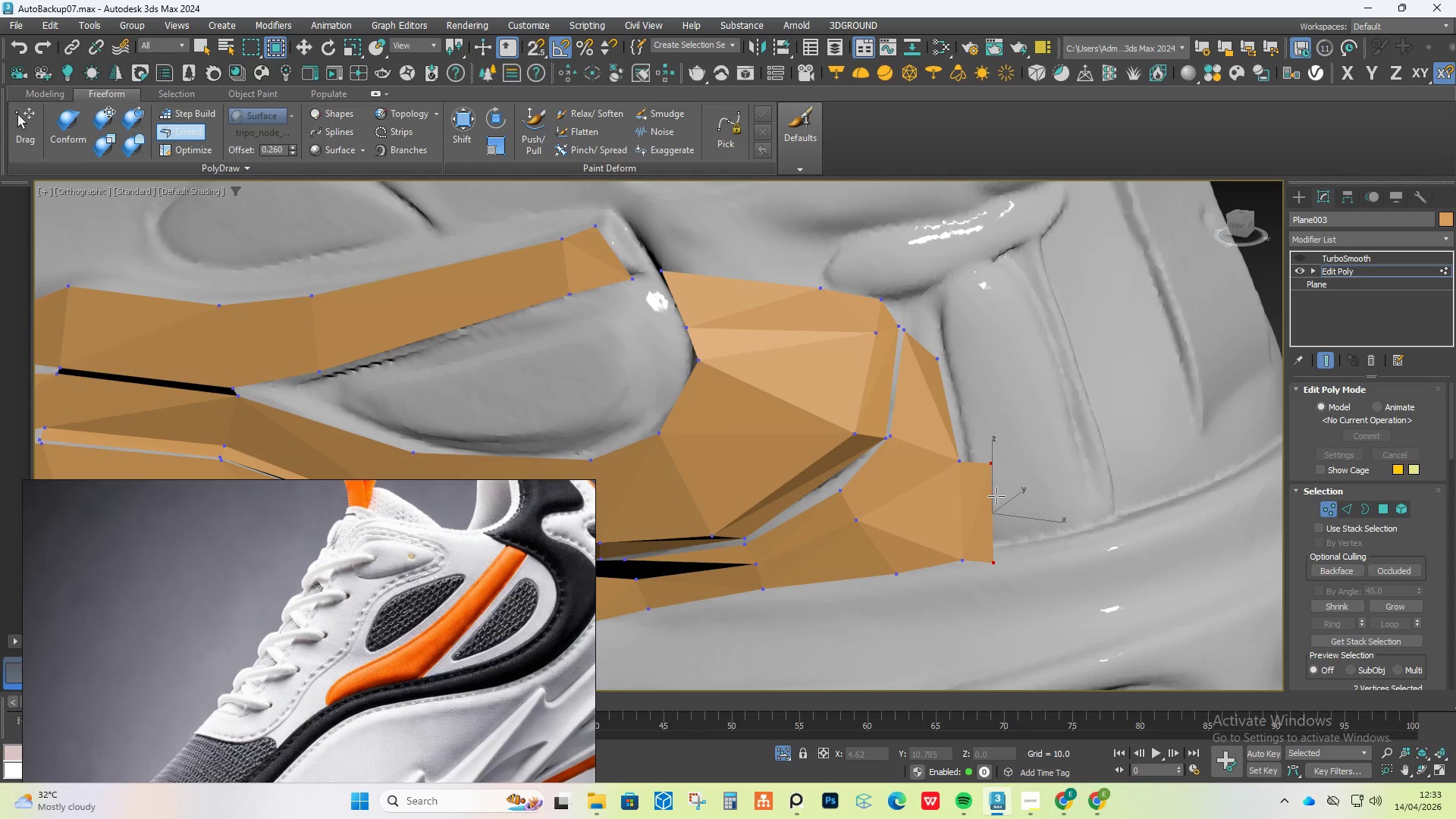 
key(Control+Z)
 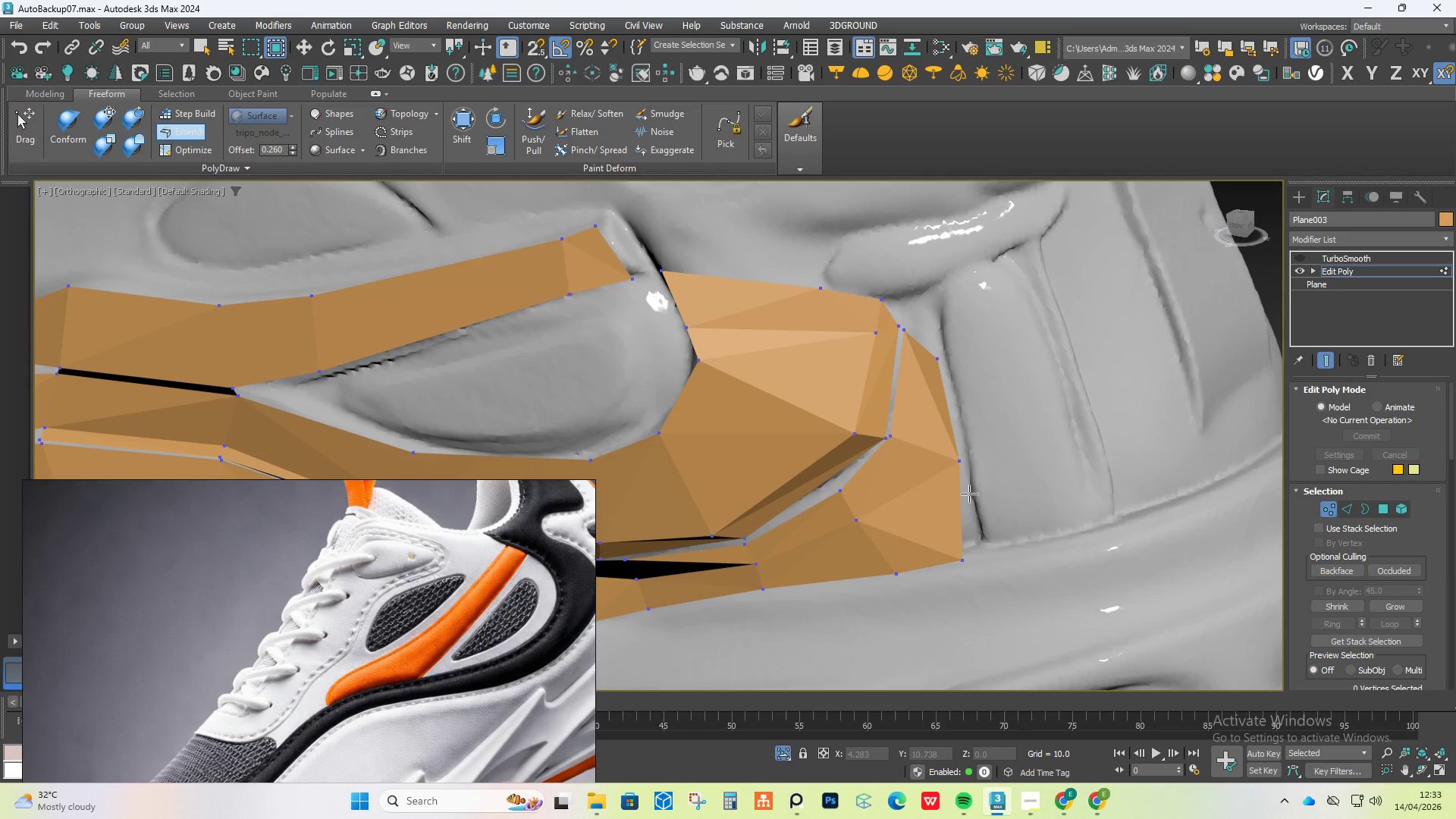 
hold_key(key=ControlLeft, duration=1.39)
left_click_drag(start_coordinate=[961, 493], to_coordinate=[996, 496])
 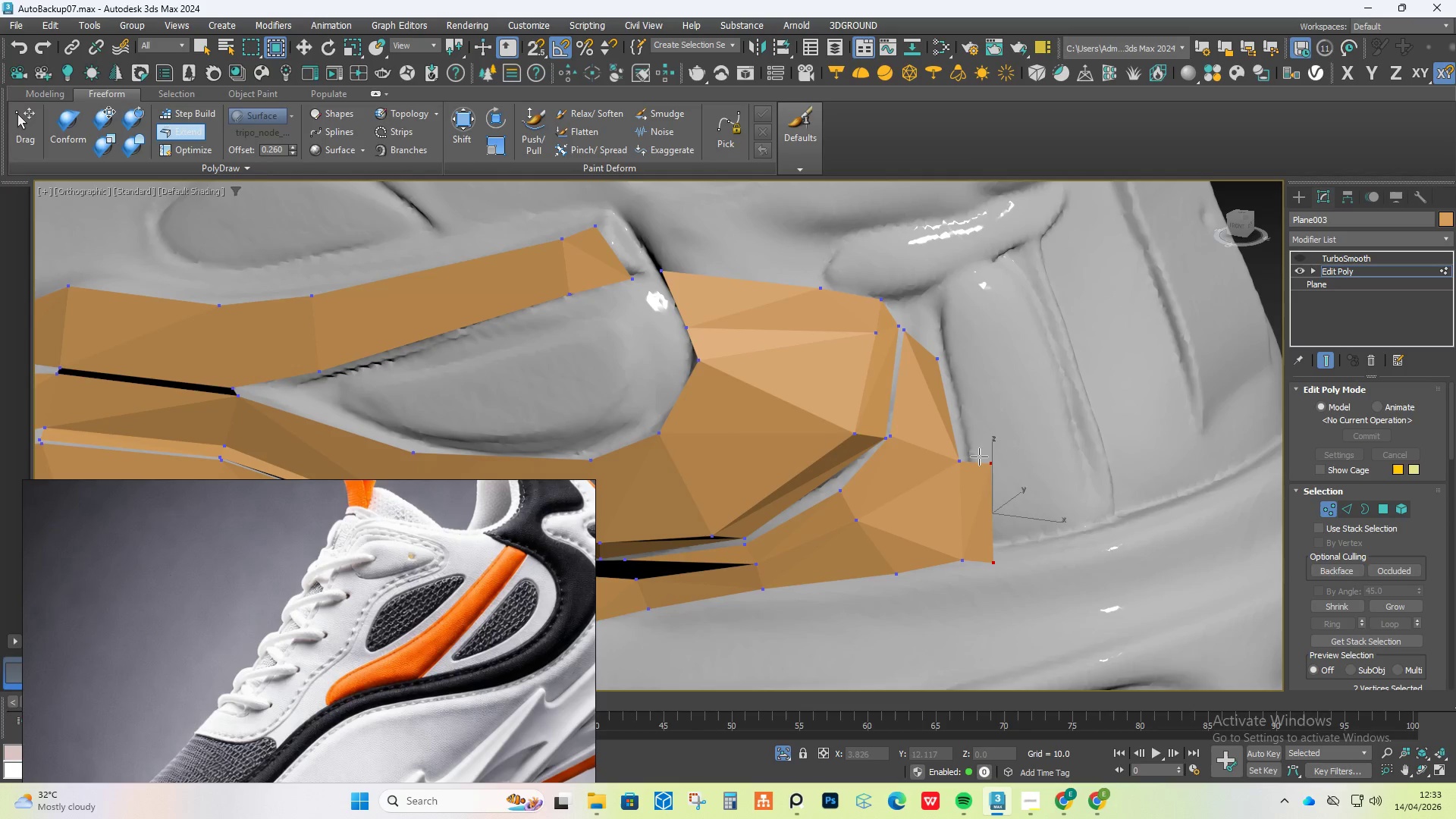 
hold_key(key=ShiftLeft, duration=0.53)
 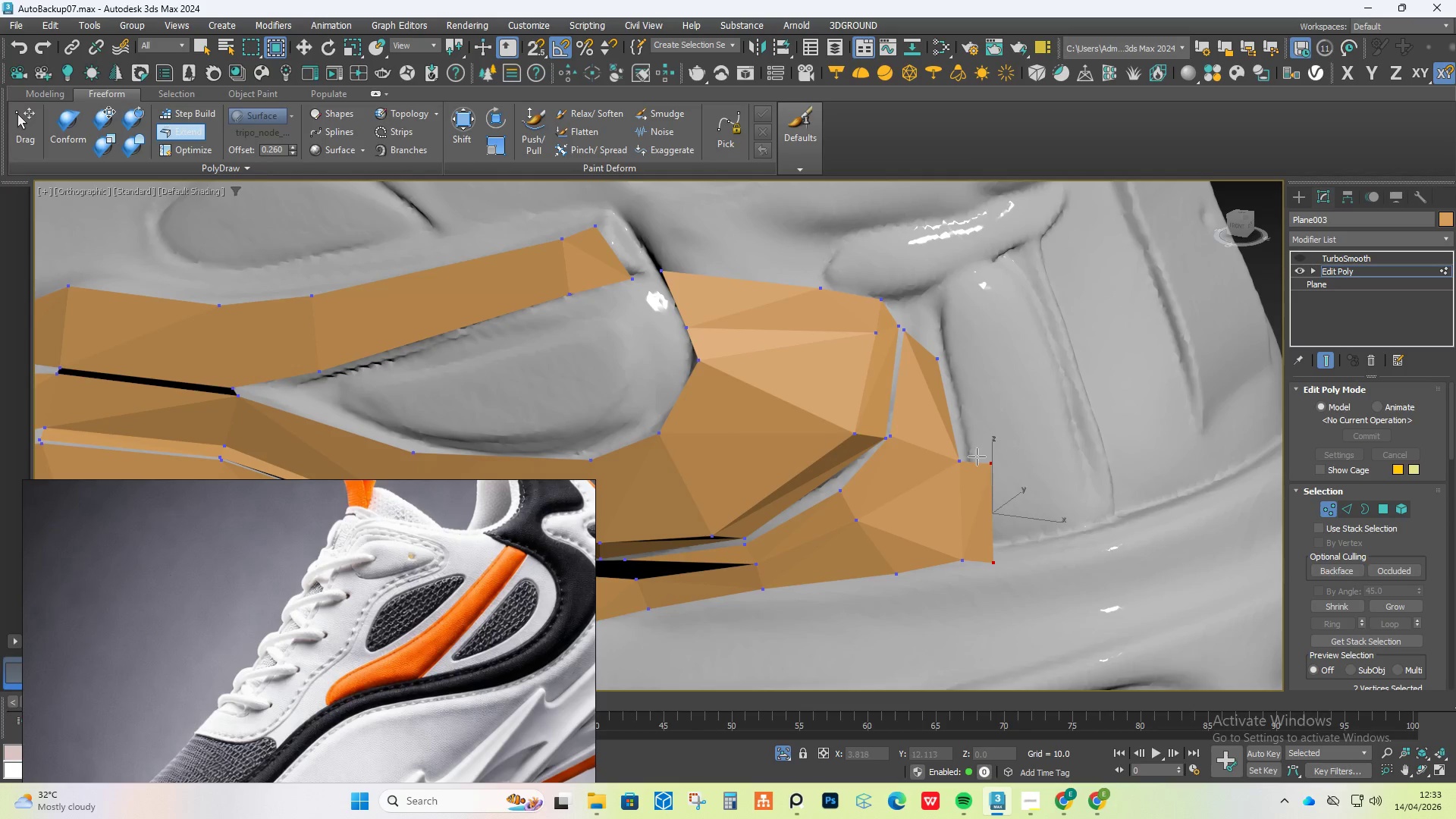 
key(Z)
 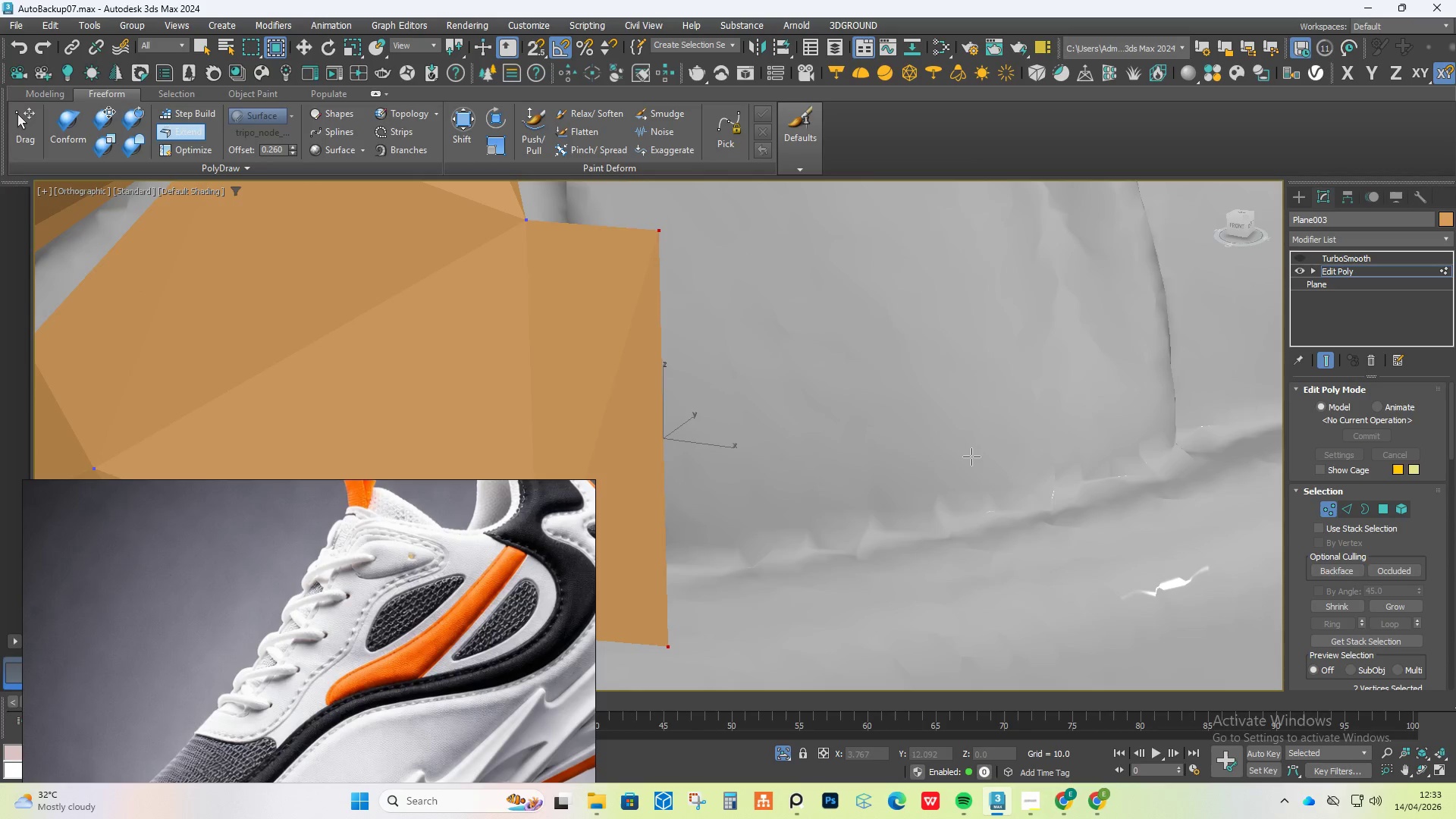 
key(Control+Z)
 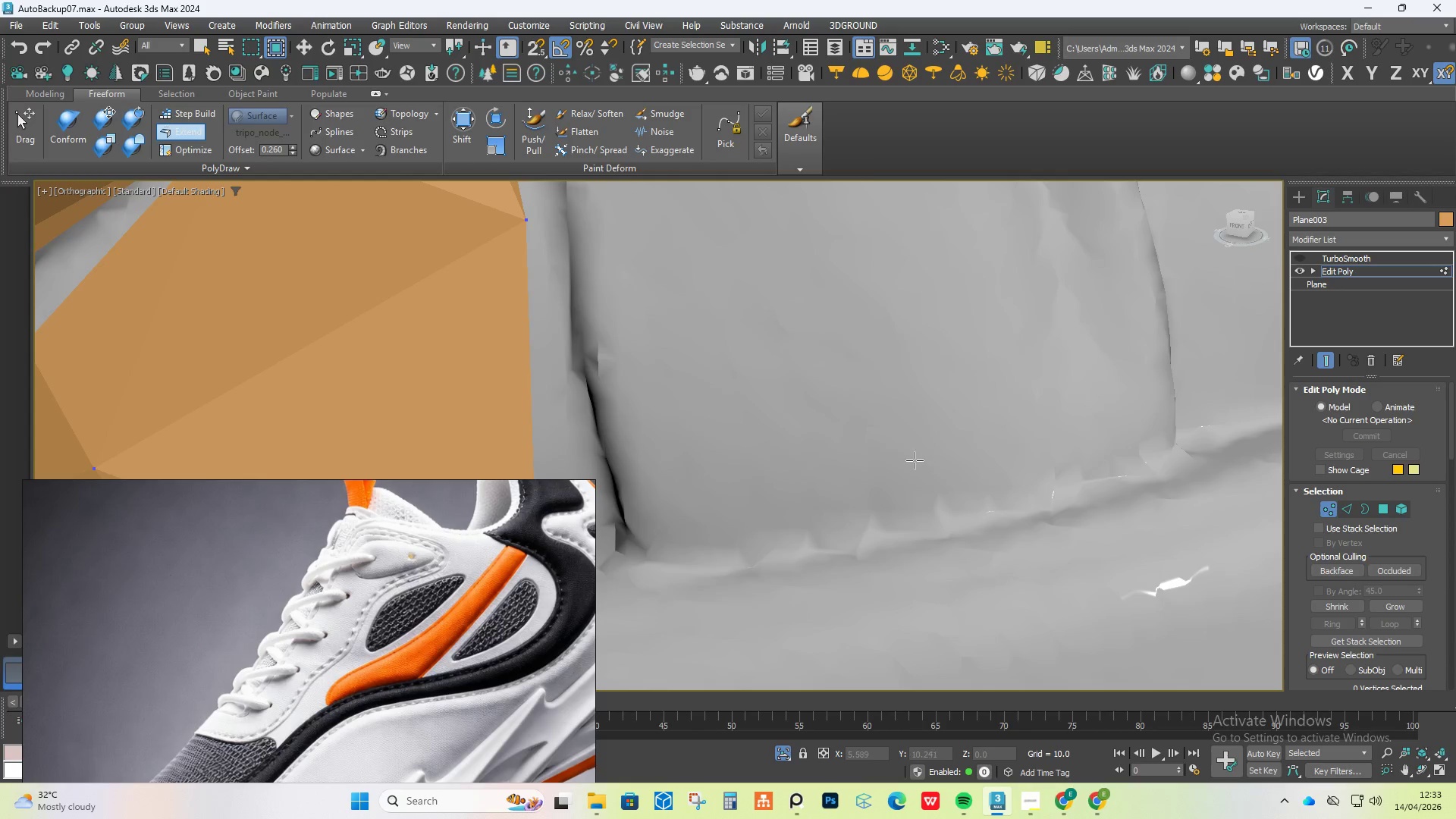 
hold_key(key=ShiftLeft, duration=1.14)
 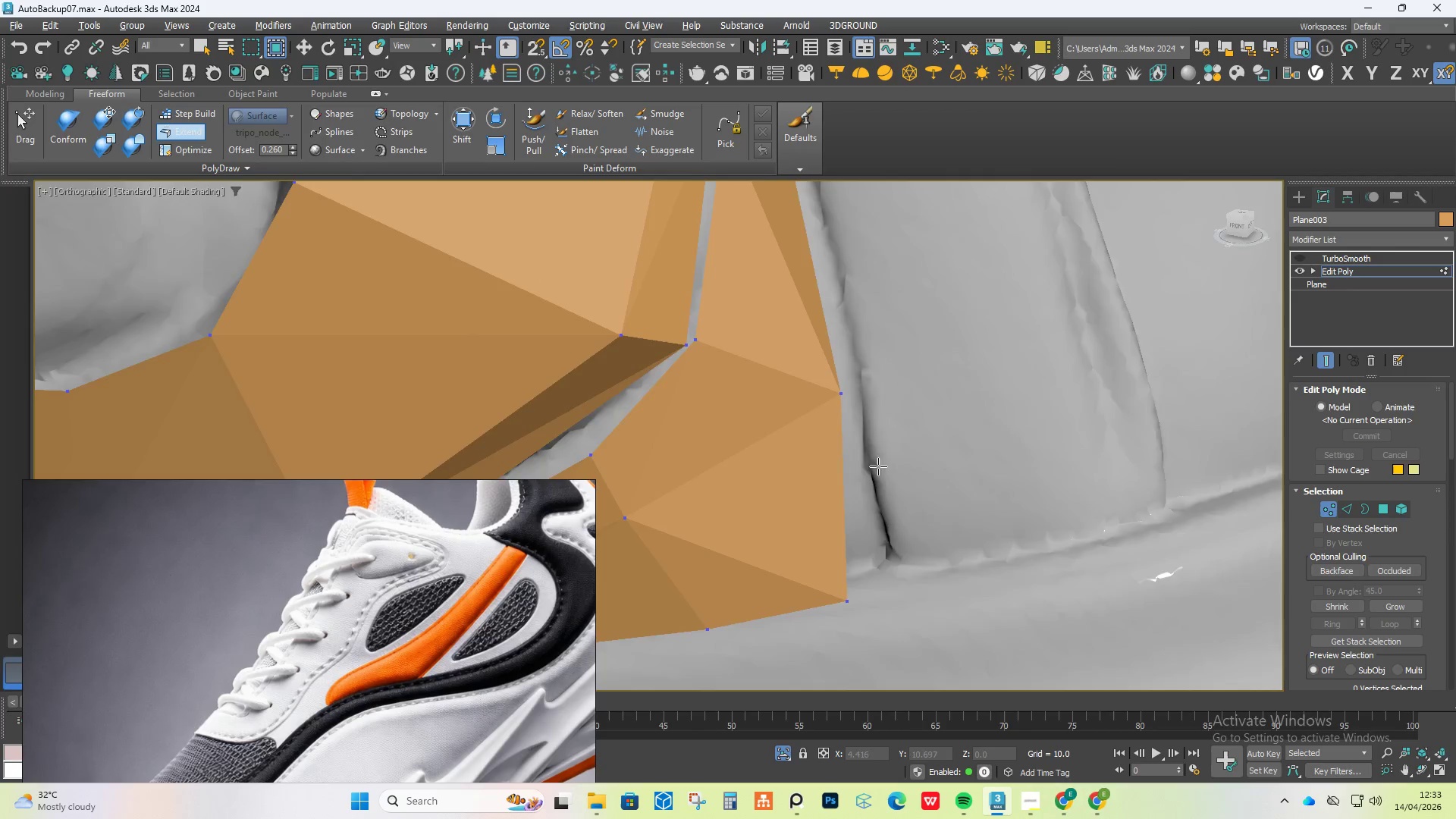 
hold_key(key=AltLeft, duration=1.01)
 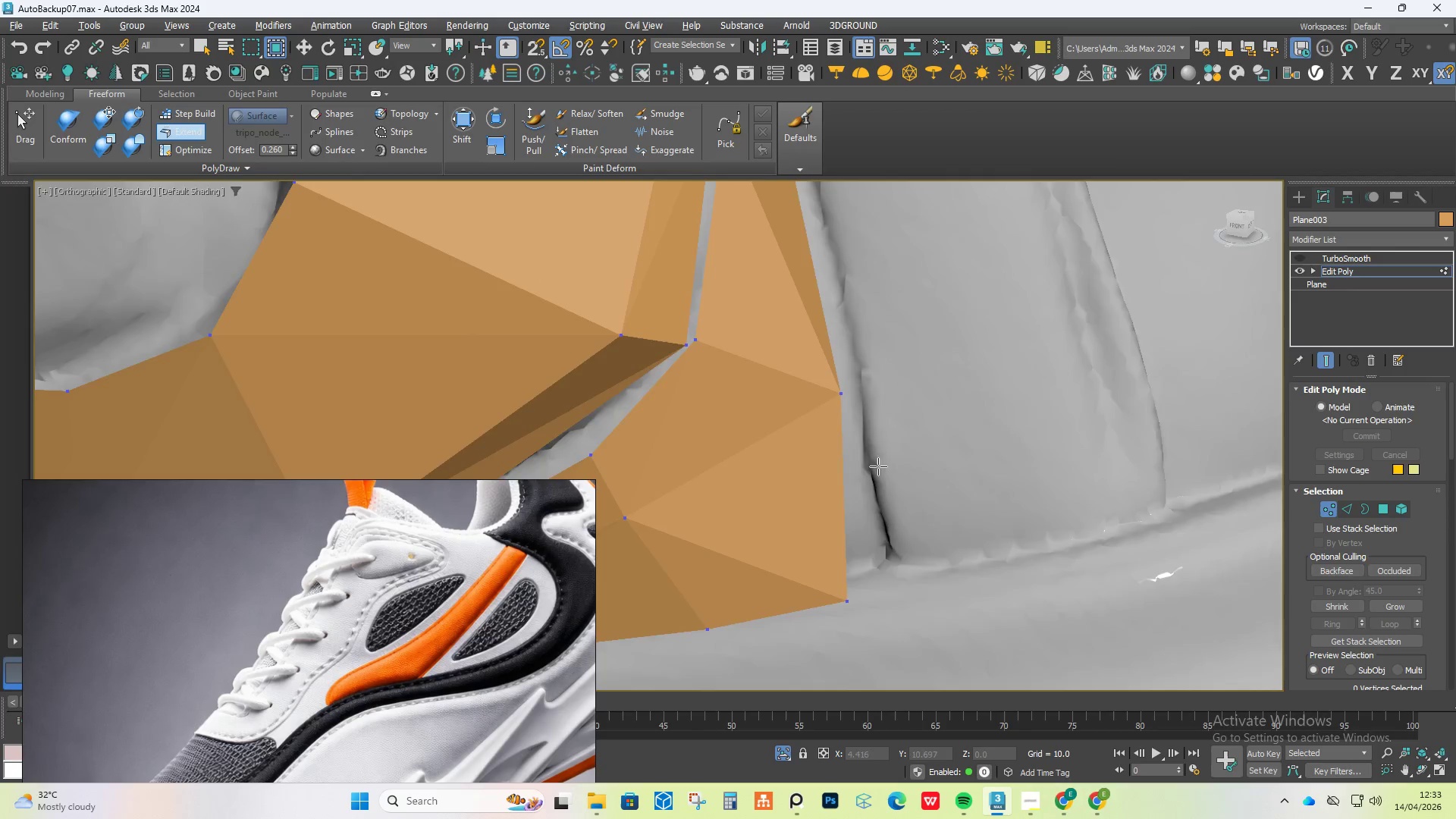 
scroll: coordinate [1050, 526], scroll_direction: down, amount: 2.0
 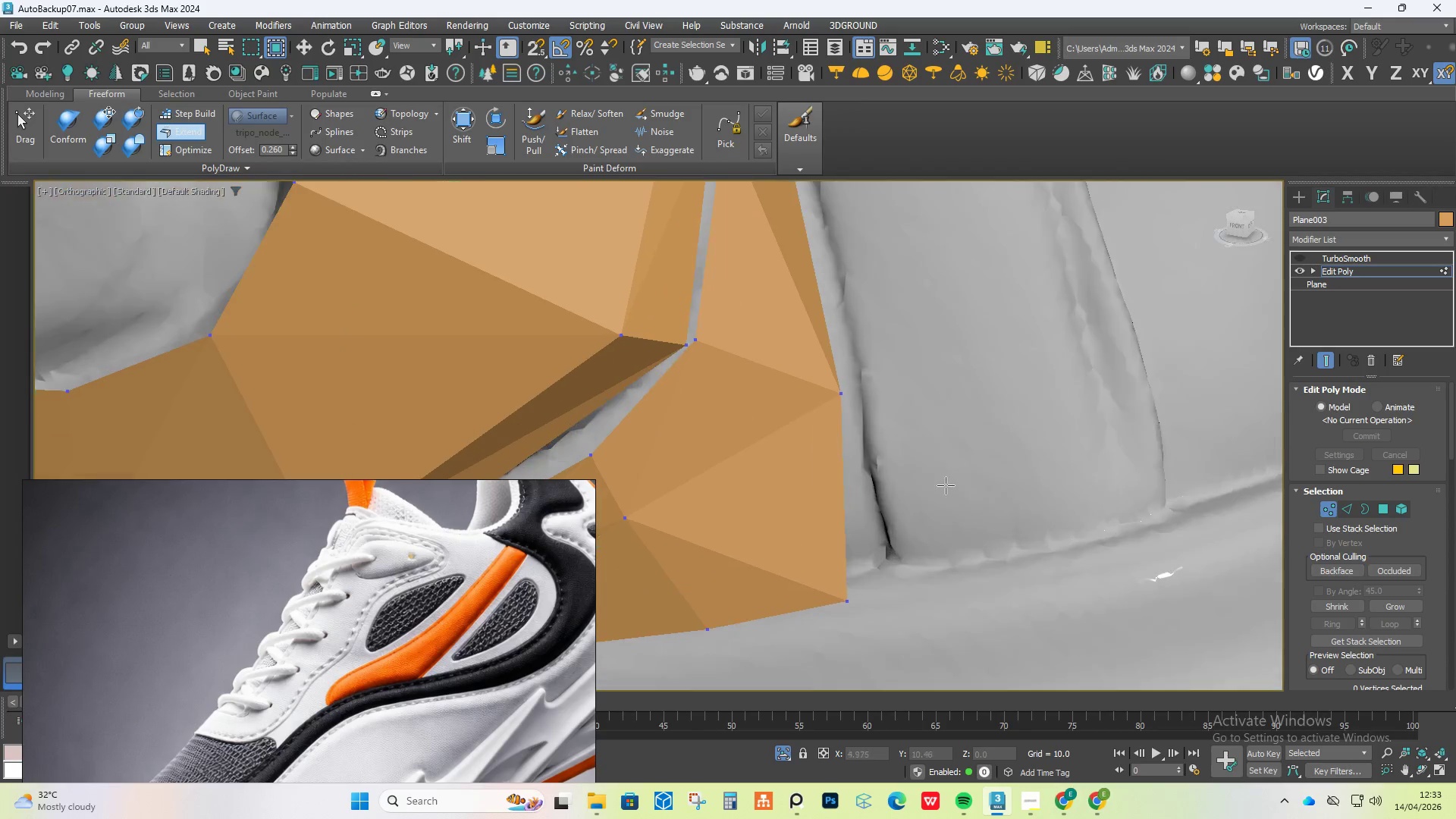 
left_click_drag(start_coordinate=[834, 469], to_coordinate=[901, 469])
 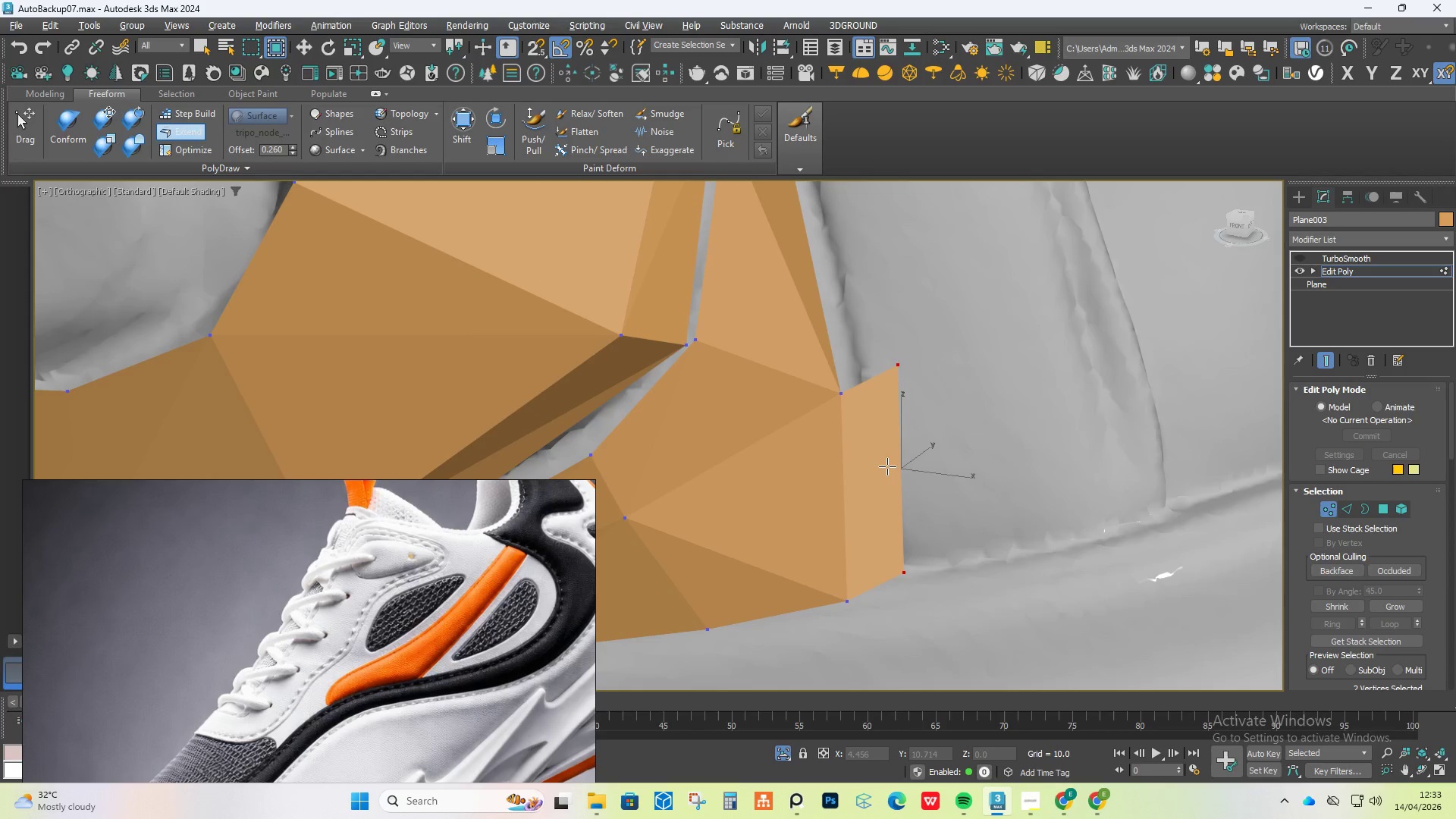 
key(Control+Z)
 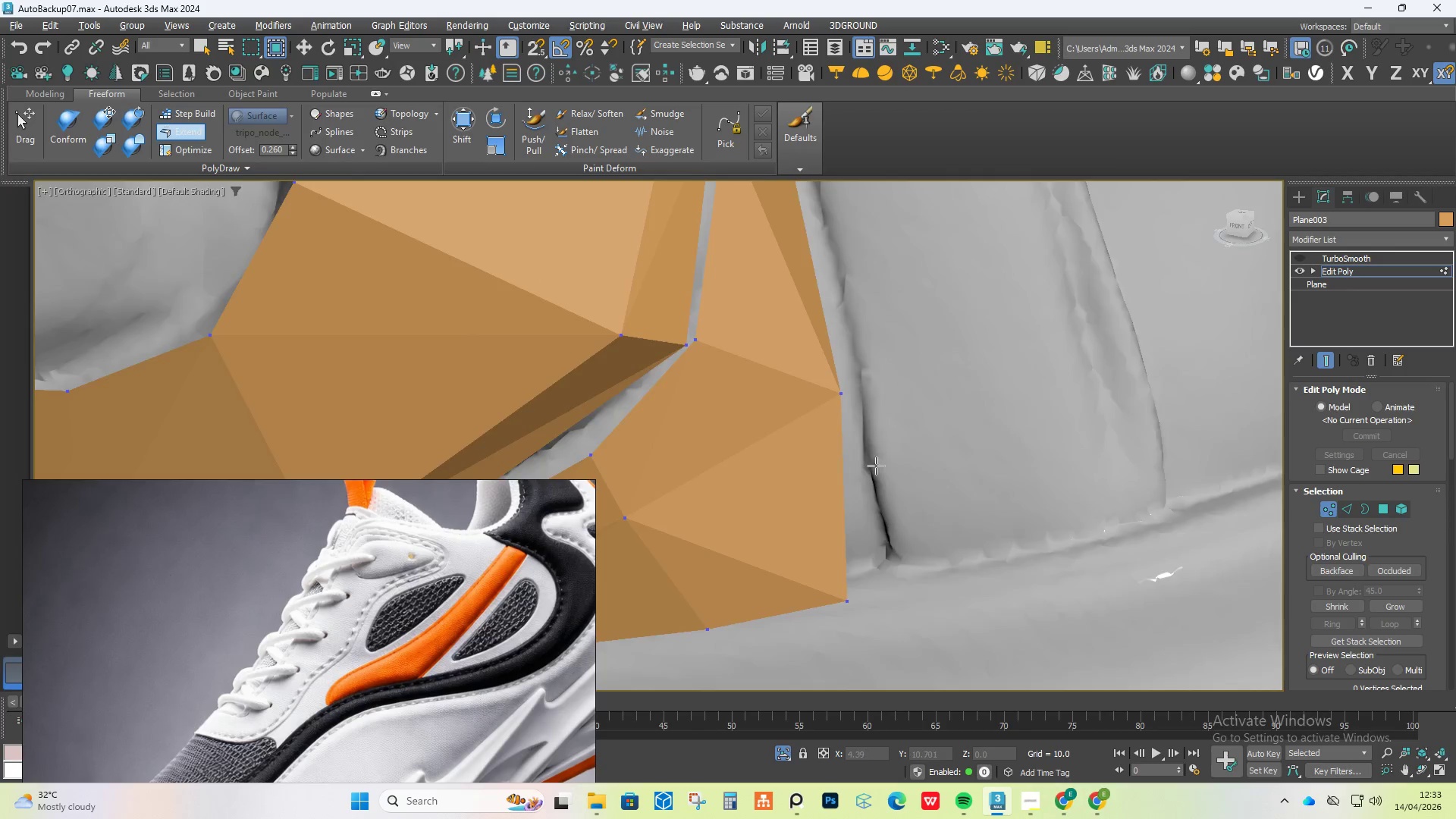 
hold_key(key=ControlLeft, duration=0.98)
 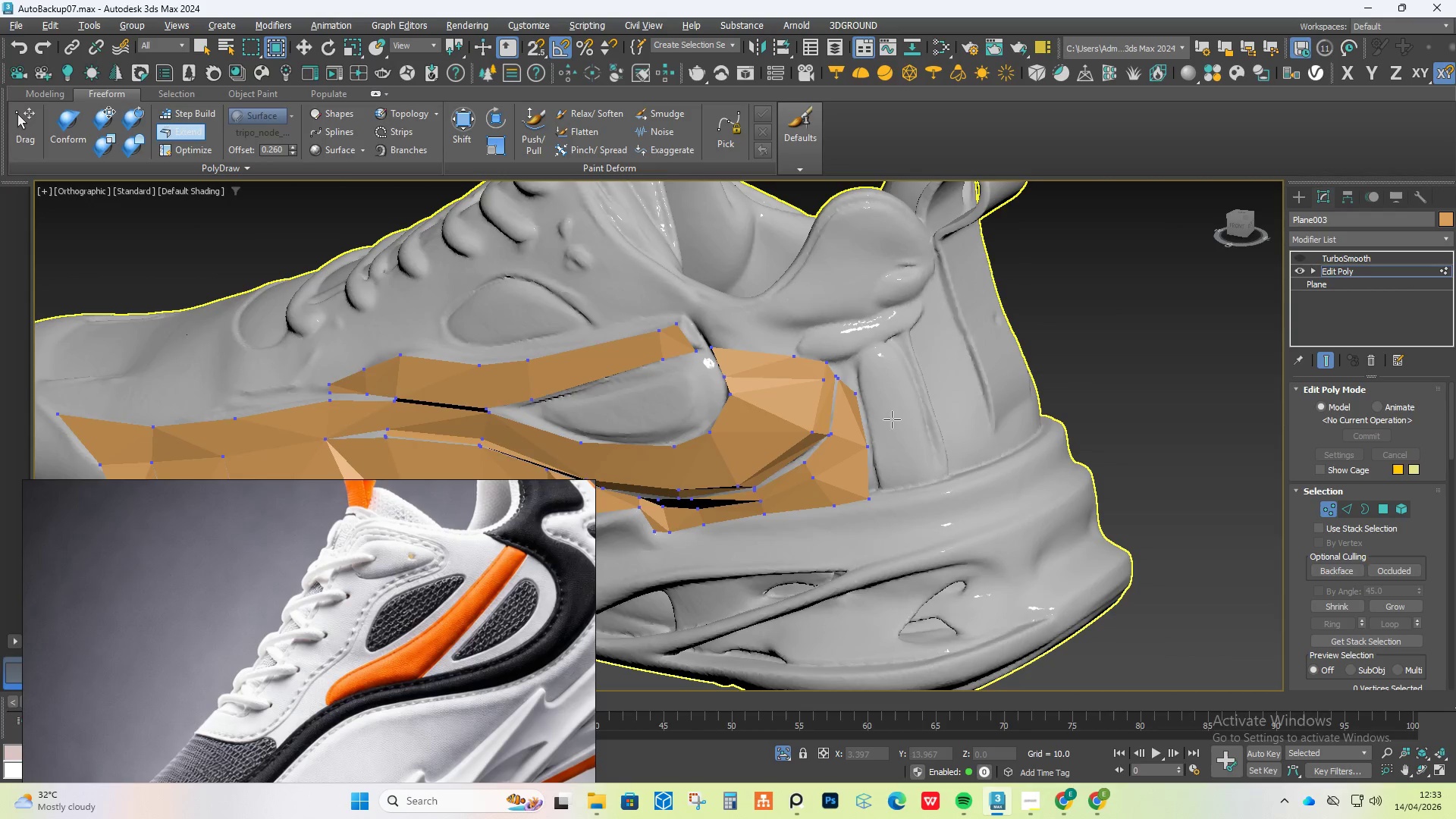 
scroll: coordinate [876, 464], scroll_direction: down, amount: 4.0
 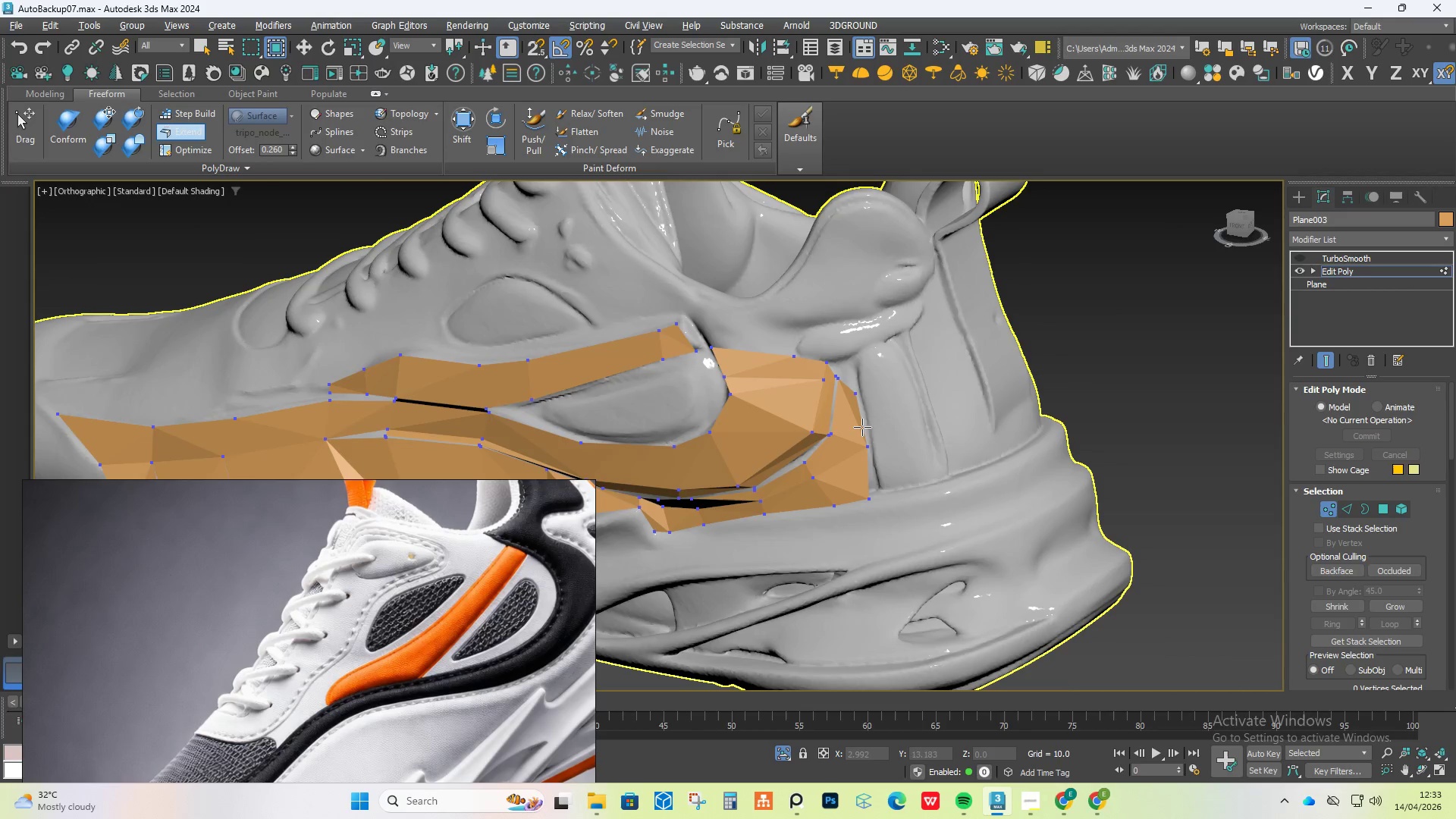 
hold_key(key=ShiftLeft, duration=0.86)
left_click_drag(start_coordinate=[859, 420], to_coordinate=[892, 419])
 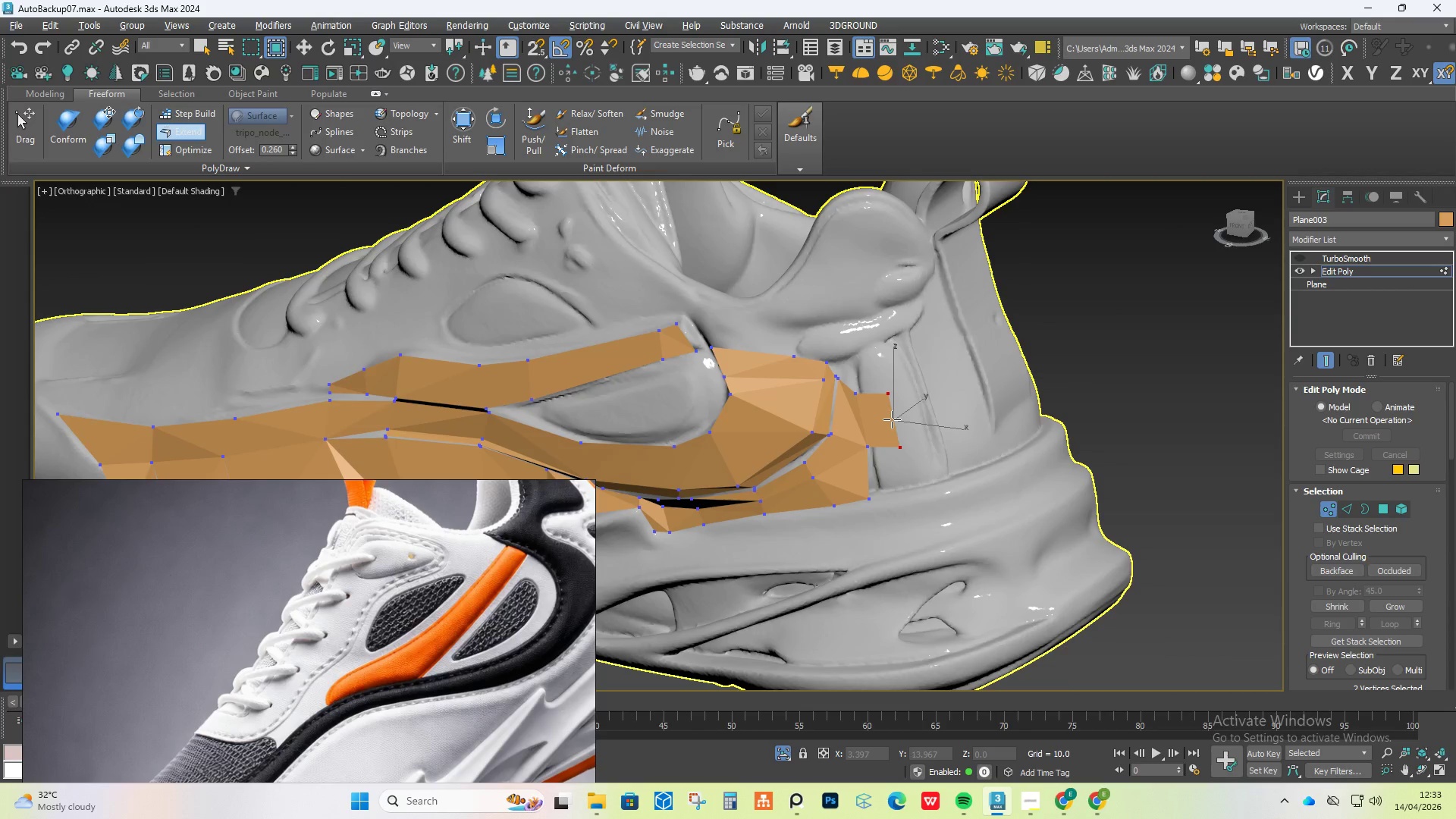 
key(Control+Z)
 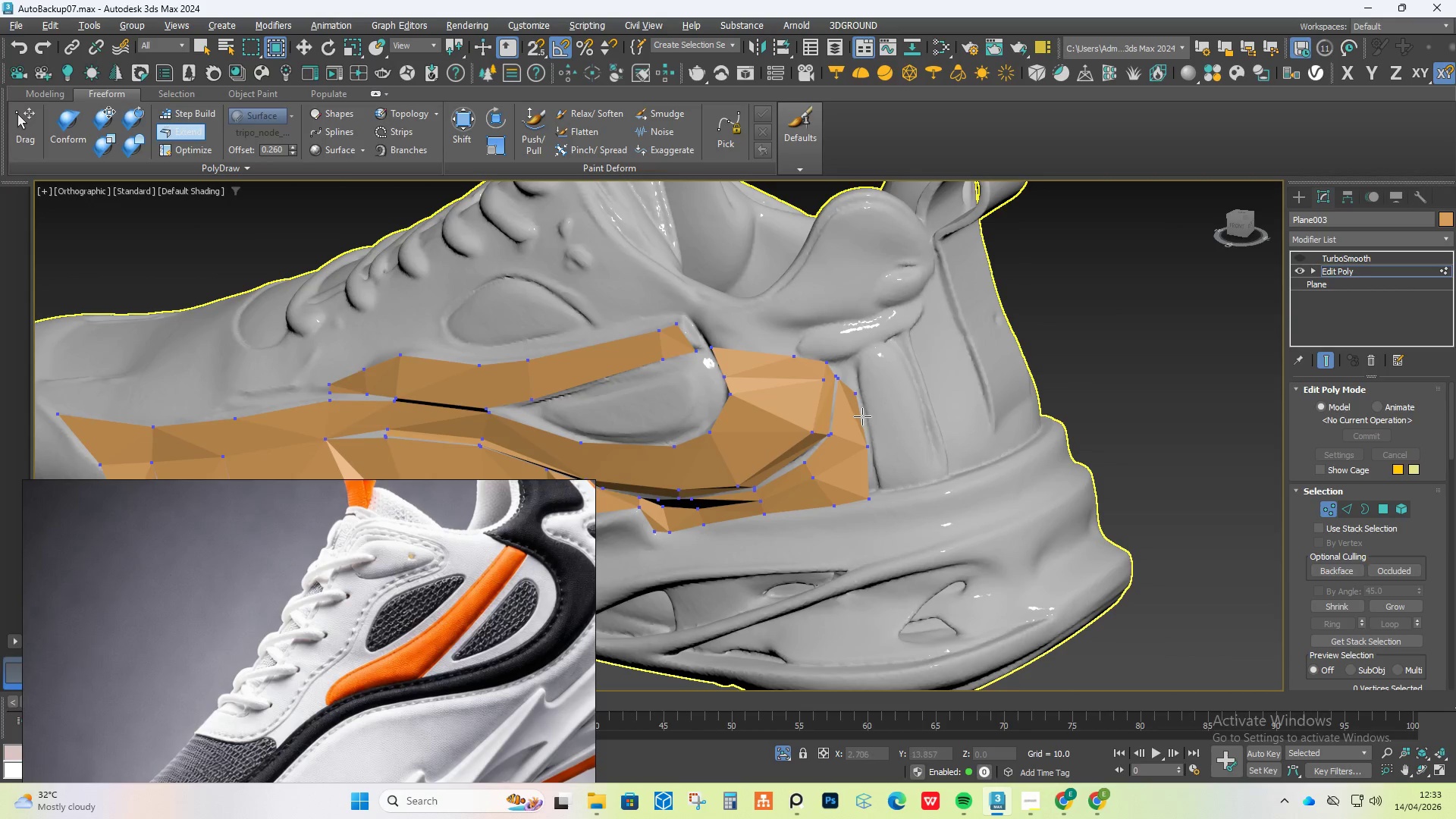 
hold_key(key=ShiftLeft, duration=1.38)
hold_key(key=ControlLeft, duration=0.83)
hold_key(key=AltLeft, duration=0.81)
left_click_drag(start_coordinate=[858, 400], to_coordinate=[867, 374])
 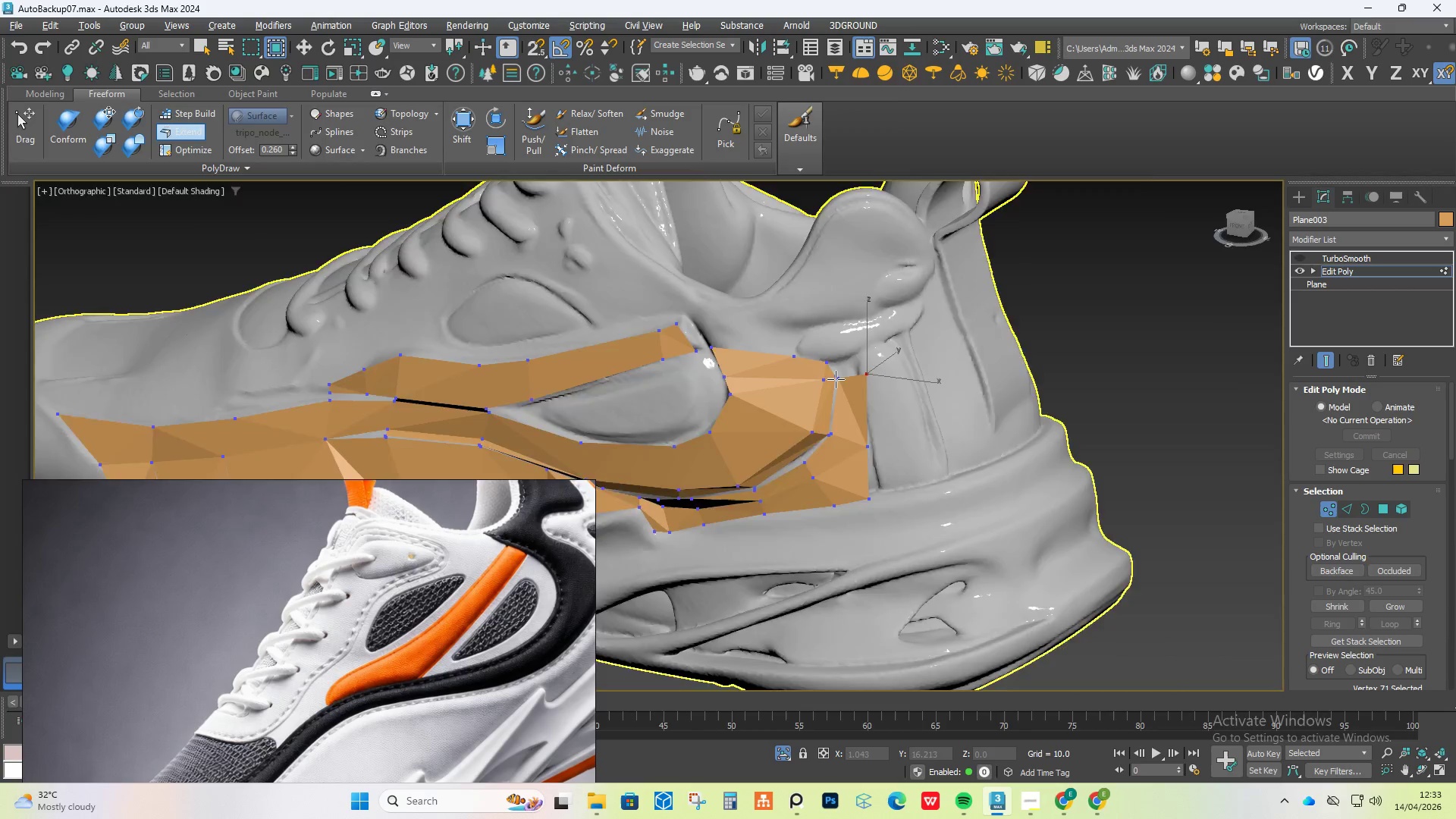 
hold_key(key=ShiftLeft, duration=7.02)
 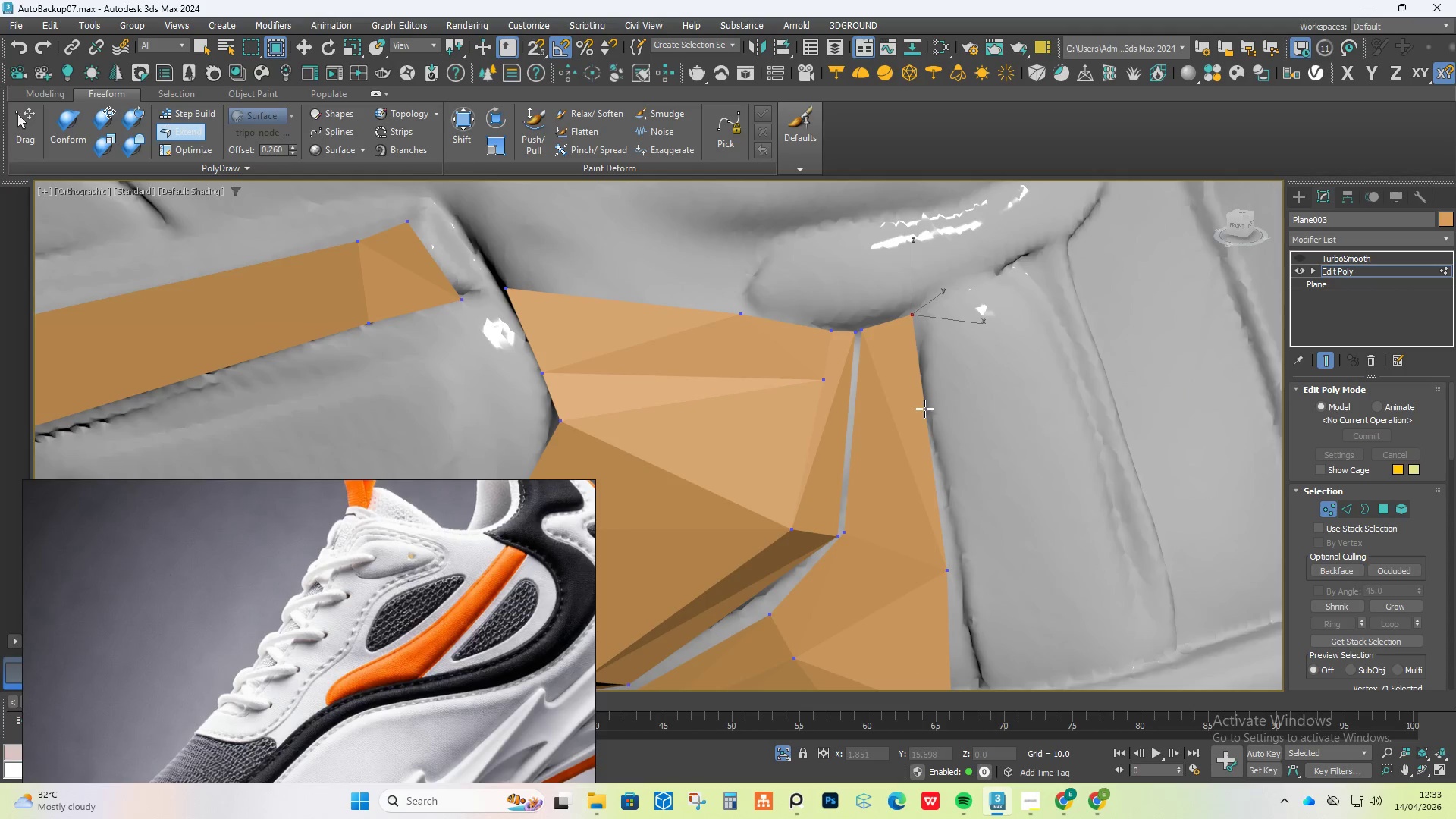 
hold_key(key=ControlLeft, duration=7.06)
 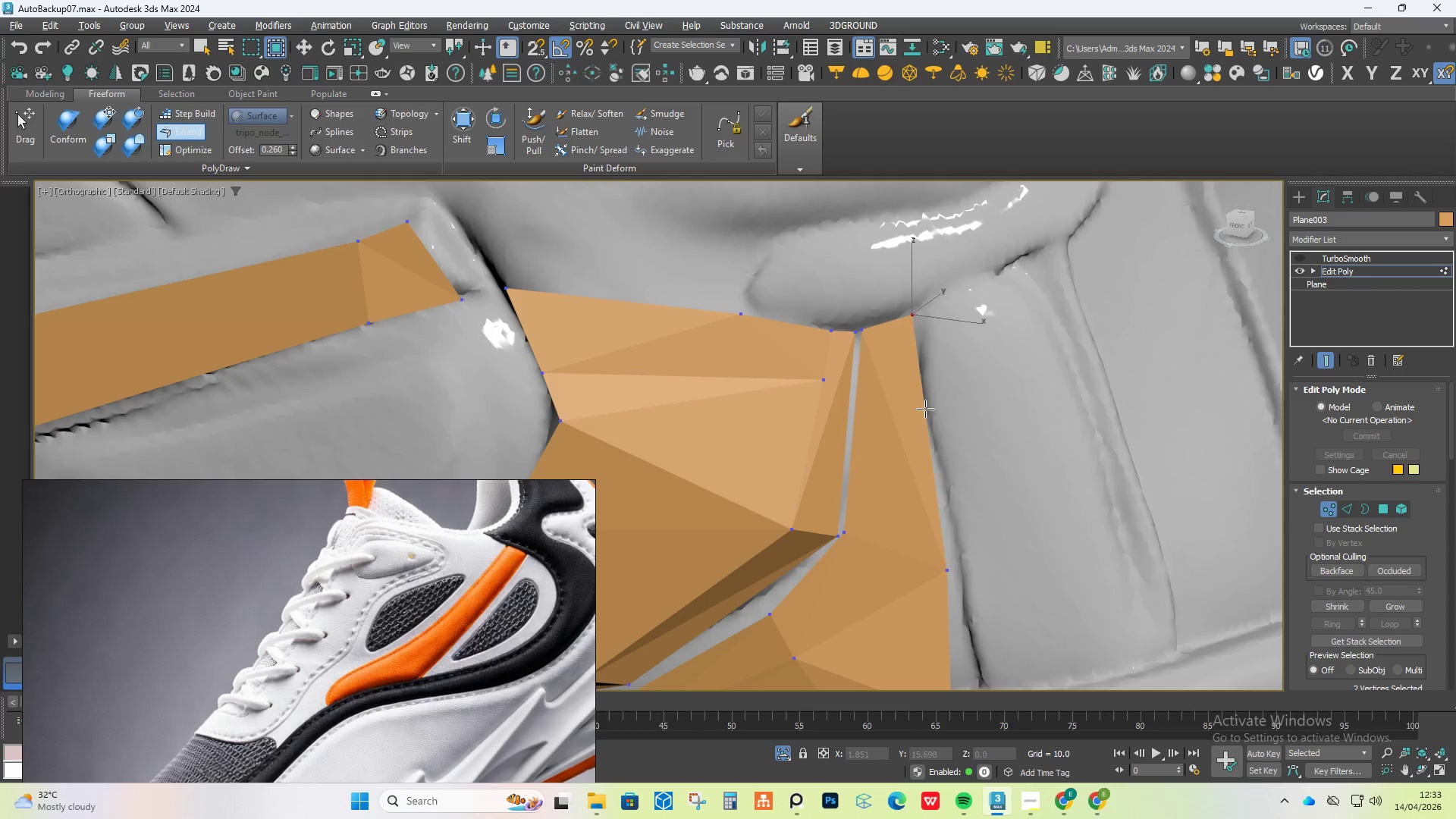 
hold_key(key=AltLeft, duration=1.53)
 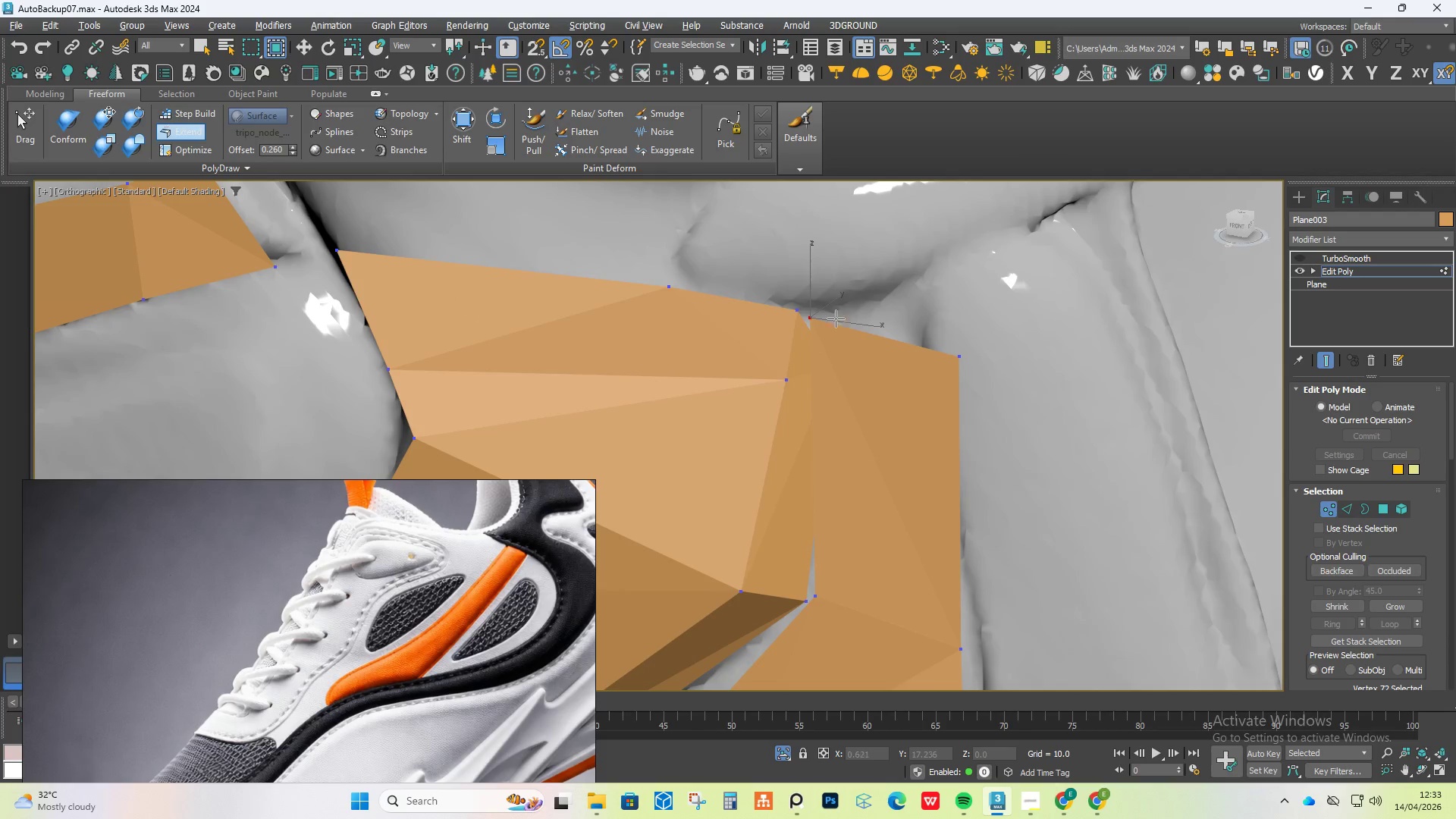 
scroll: coordinate [836, 379], scroll_direction: up, amount: 4.0
 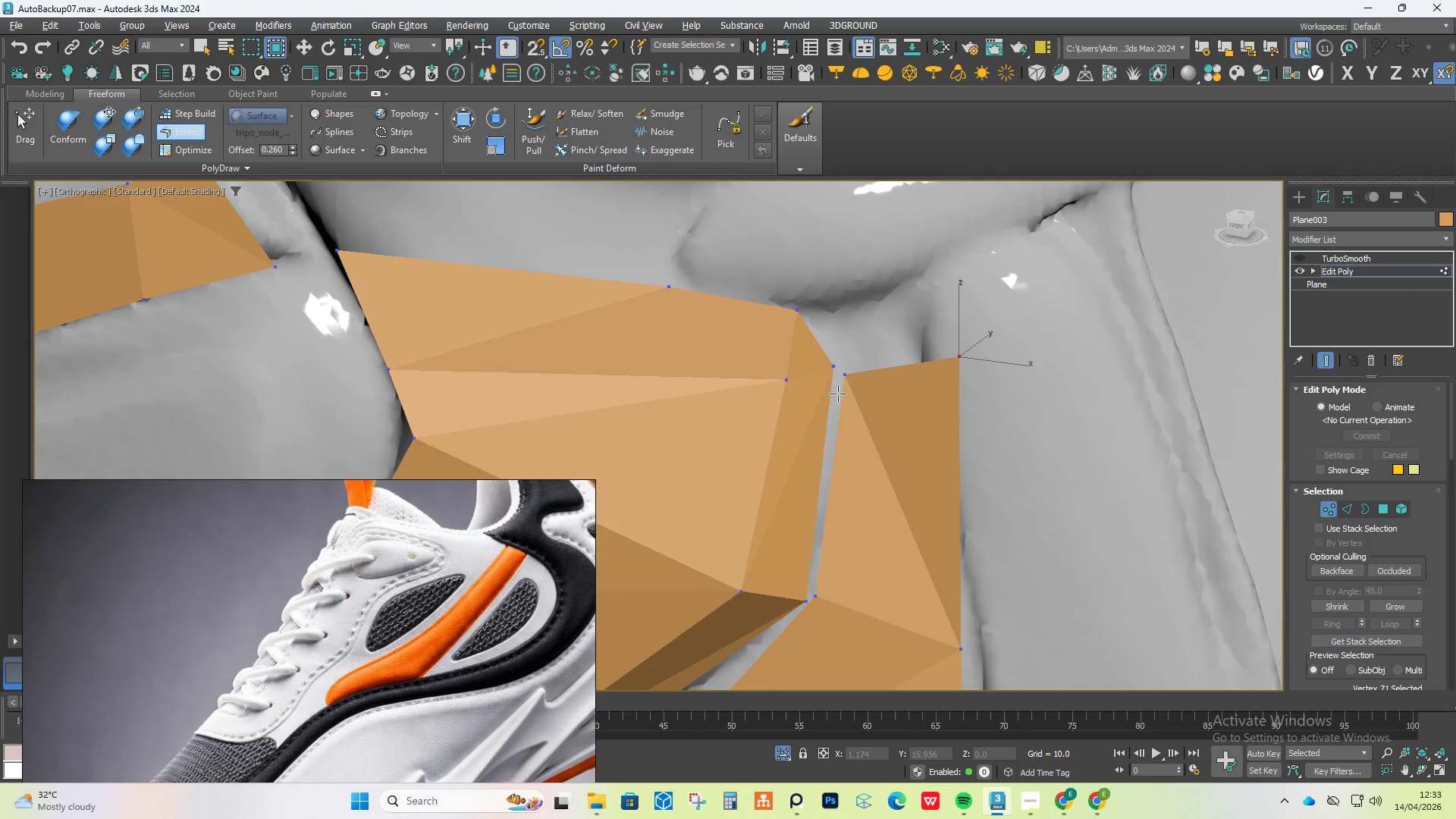 
left_click_drag(start_coordinate=[837, 376], to_coordinate=[810, 318])
 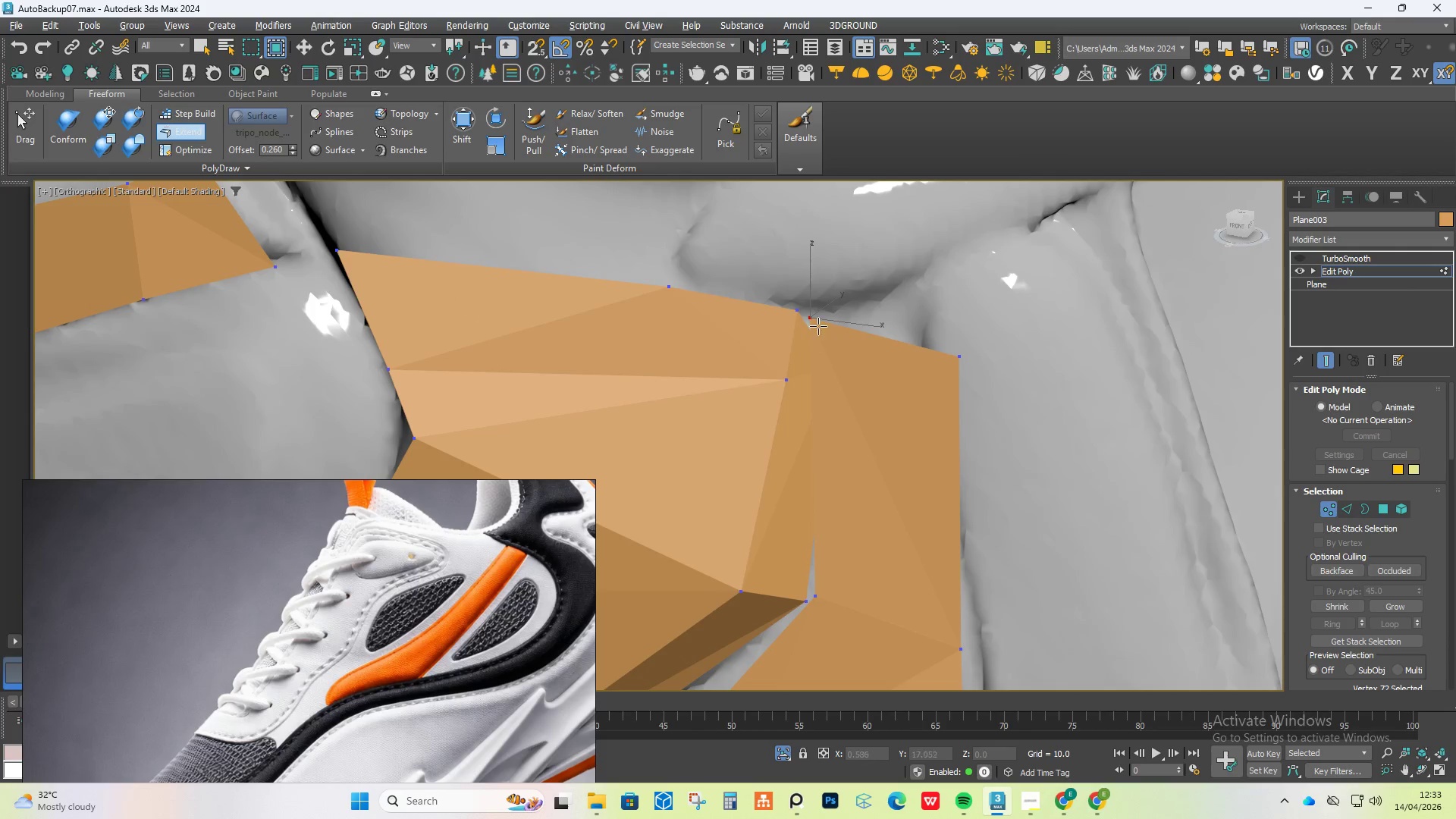 
hold_key(key=AltLeft, duration=1.51)
left_click_drag(start_coordinate=[817, 325], to_coordinate=[845, 318])
 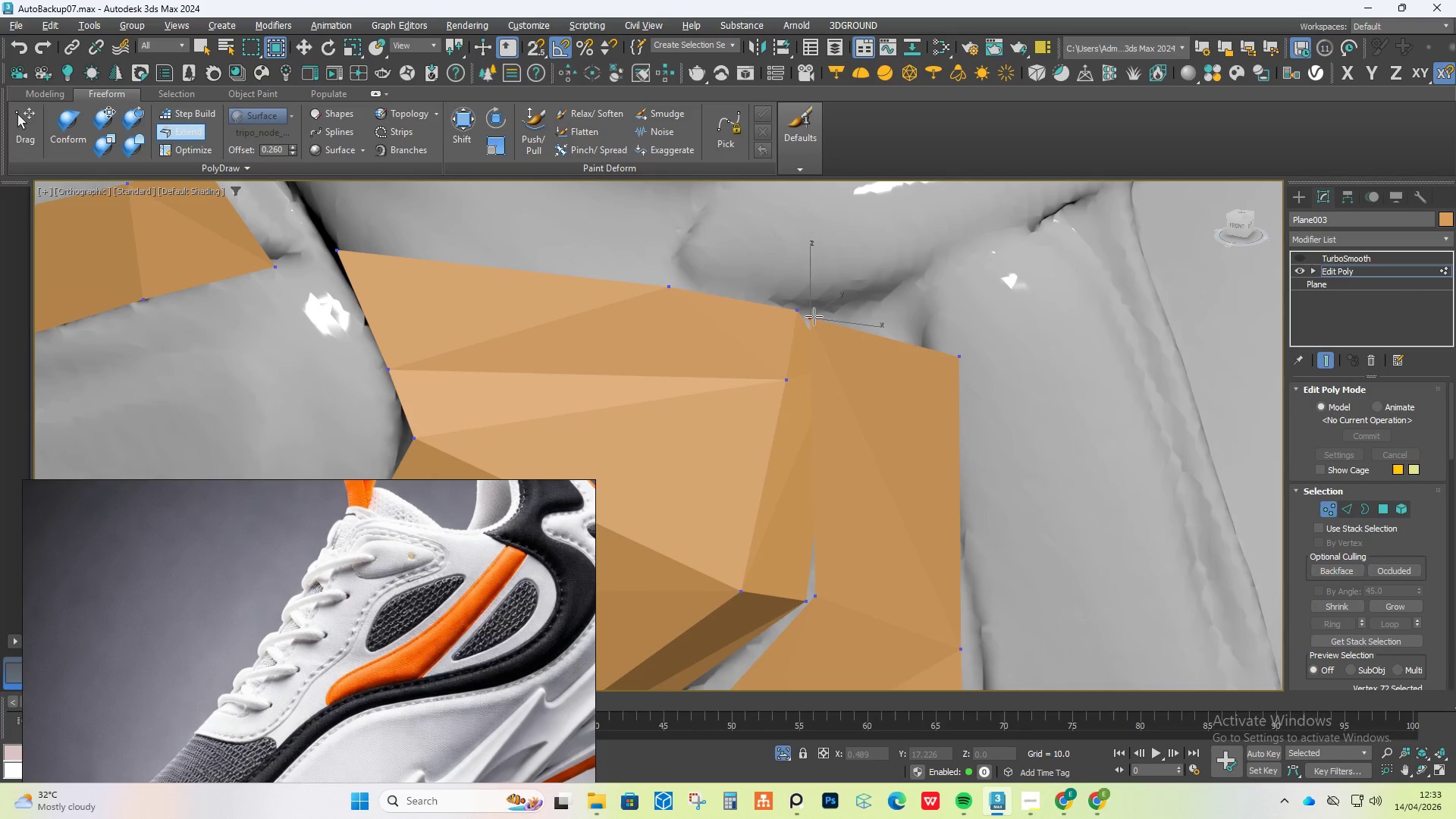 
left_click_drag(start_coordinate=[814, 316], to_coordinate=[870, 325])
 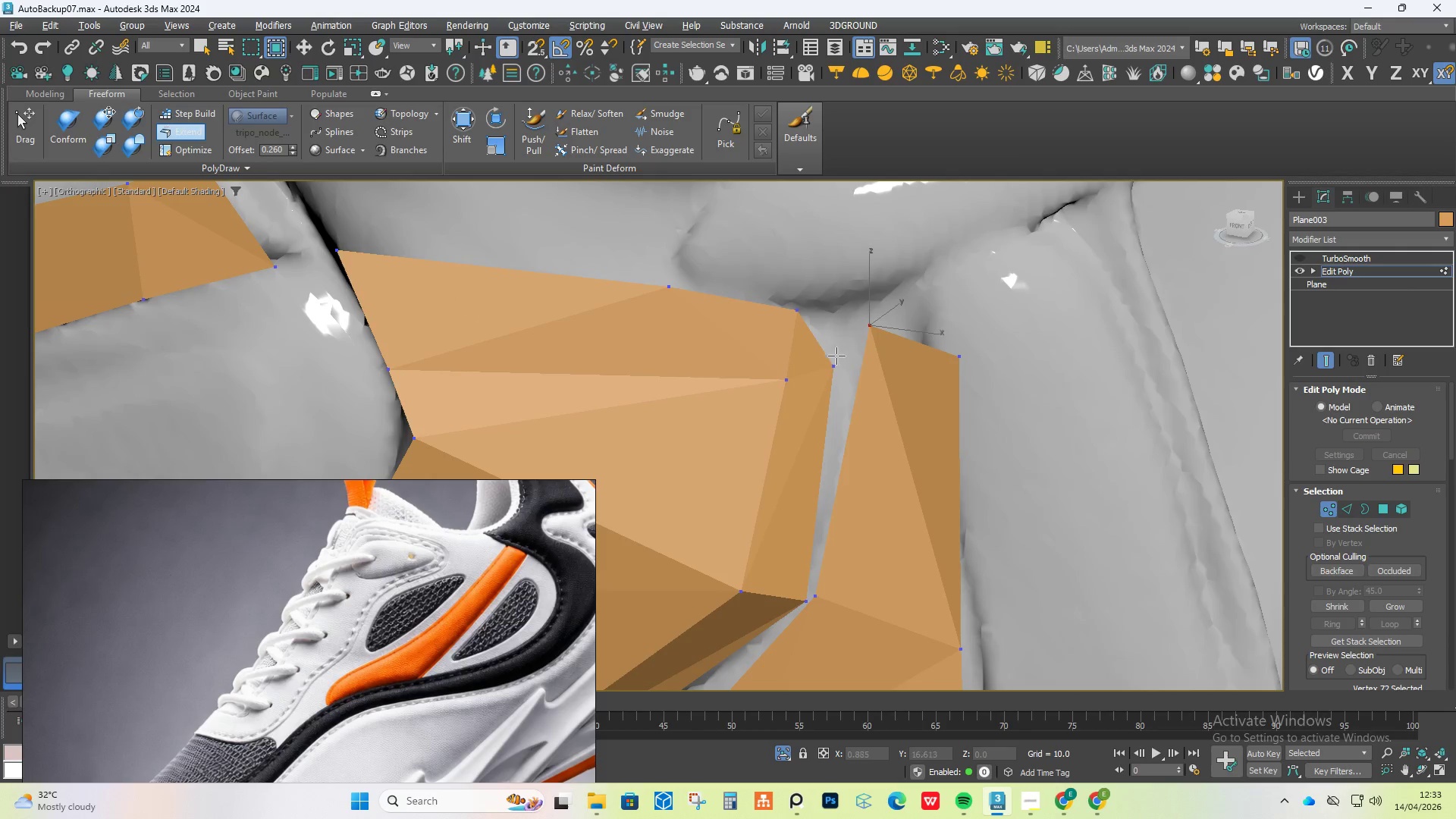 
hold_key(key=AltLeft, duration=1.52)
left_click_drag(start_coordinate=[830, 369], to_coordinate=[831, 312])
 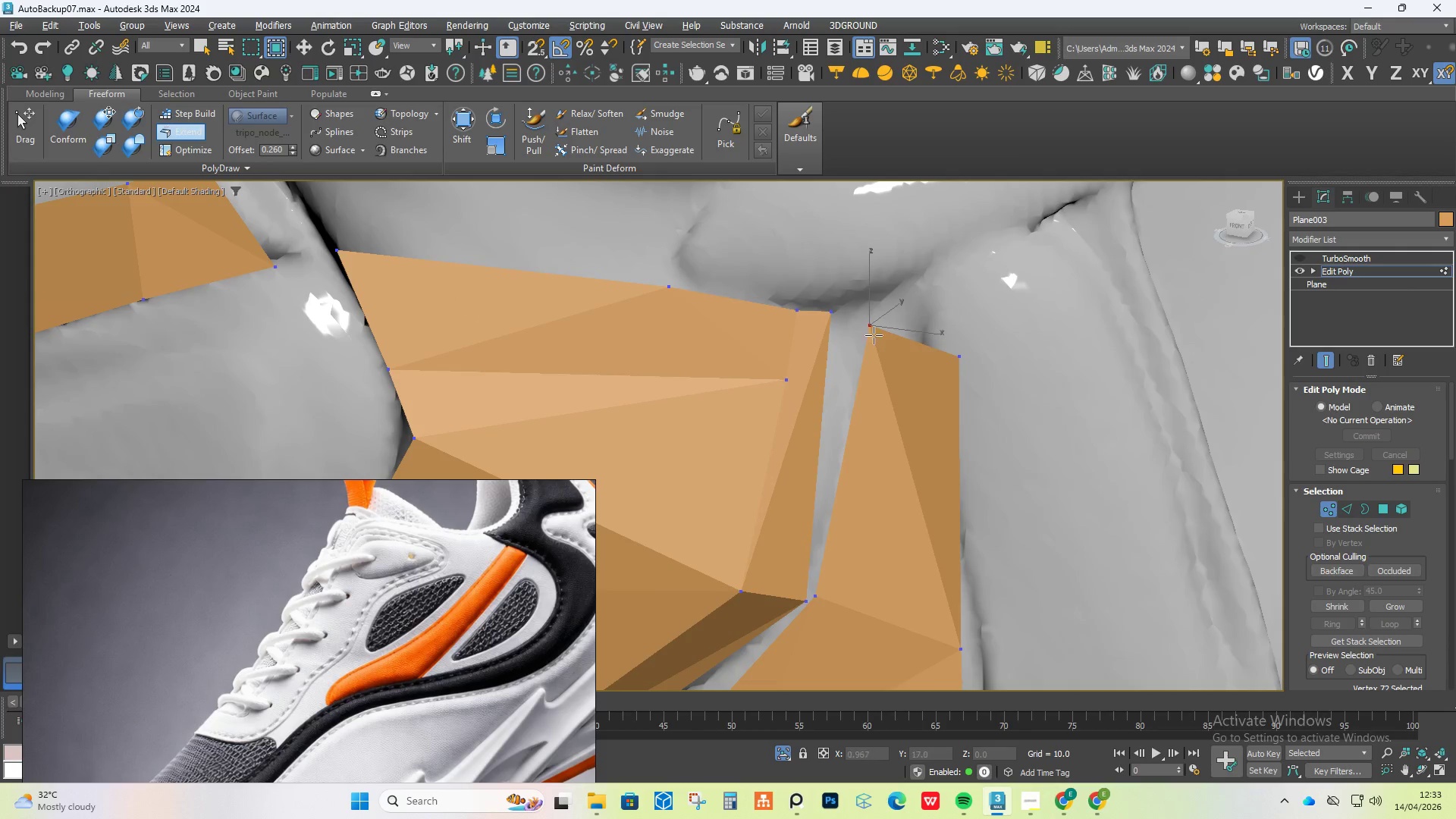 
hold_key(key=AltLeft, duration=1.52)
left_click_drag(start_coordinate=[870, 331], to_coordinate=[840, 309])
 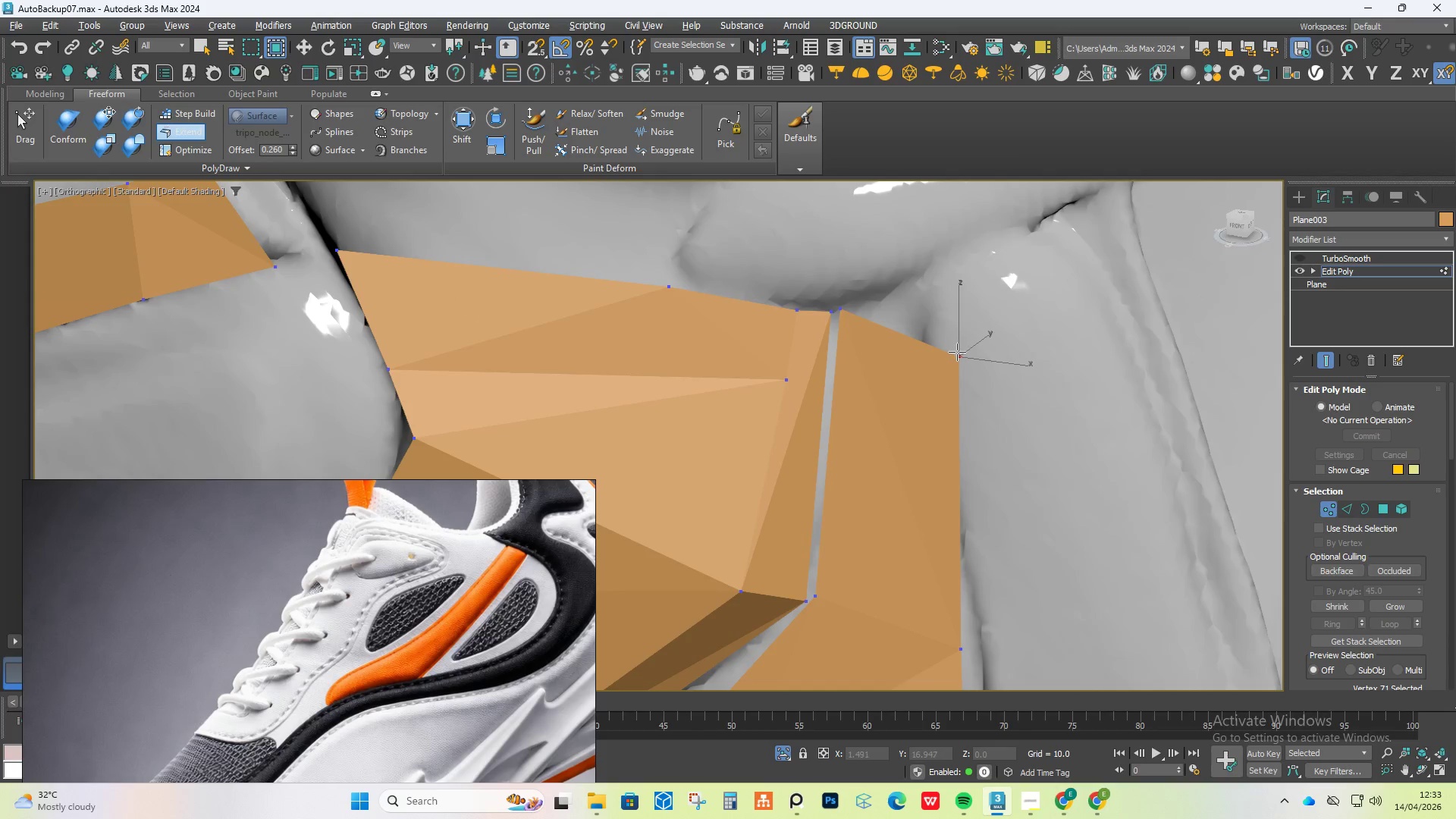 
left_click_drag(start_coordinate=[957, 352], to_coordinate=[912, 287])
 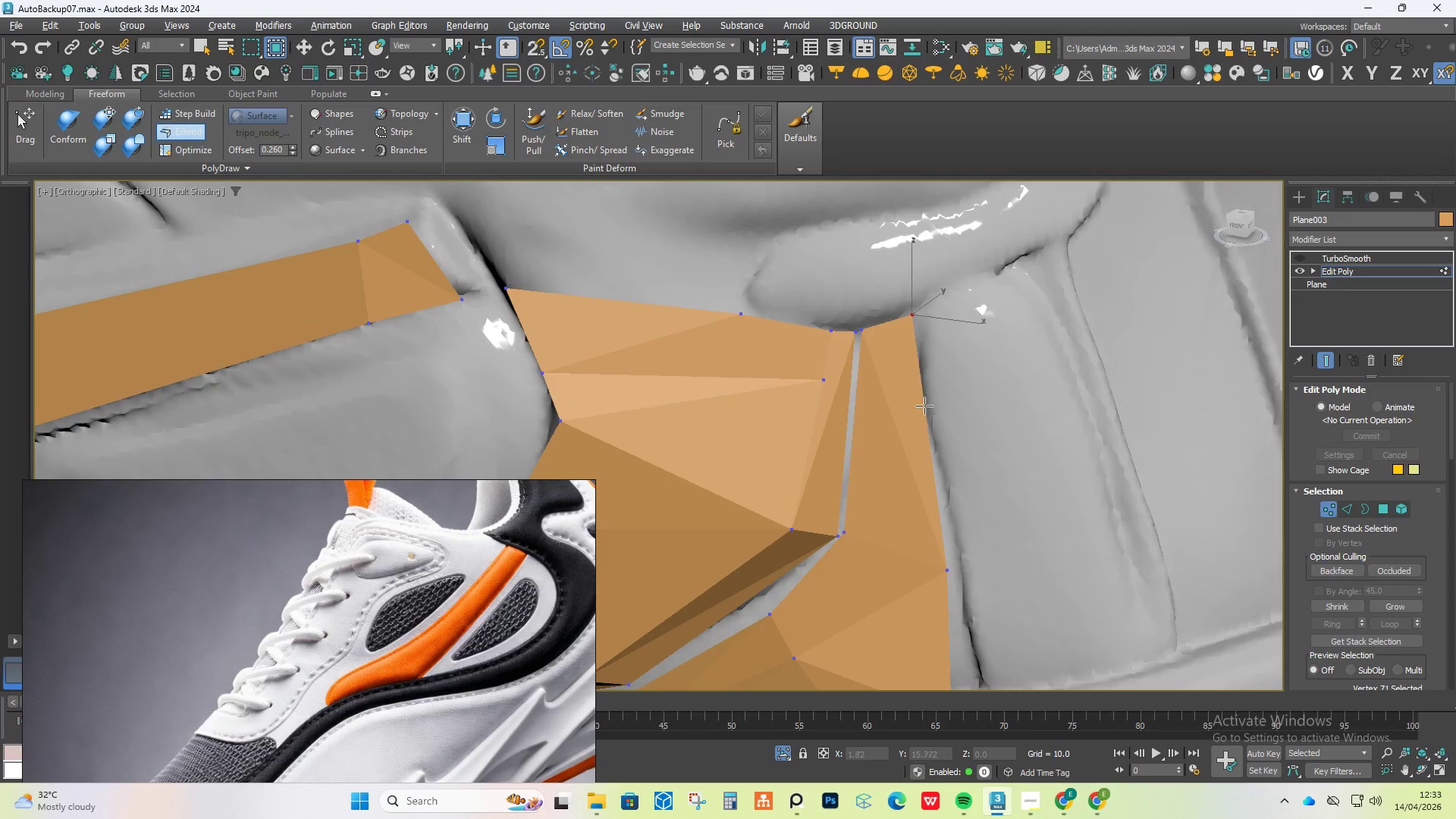 
hold_key(key=AltLeft, duration=0.8)
 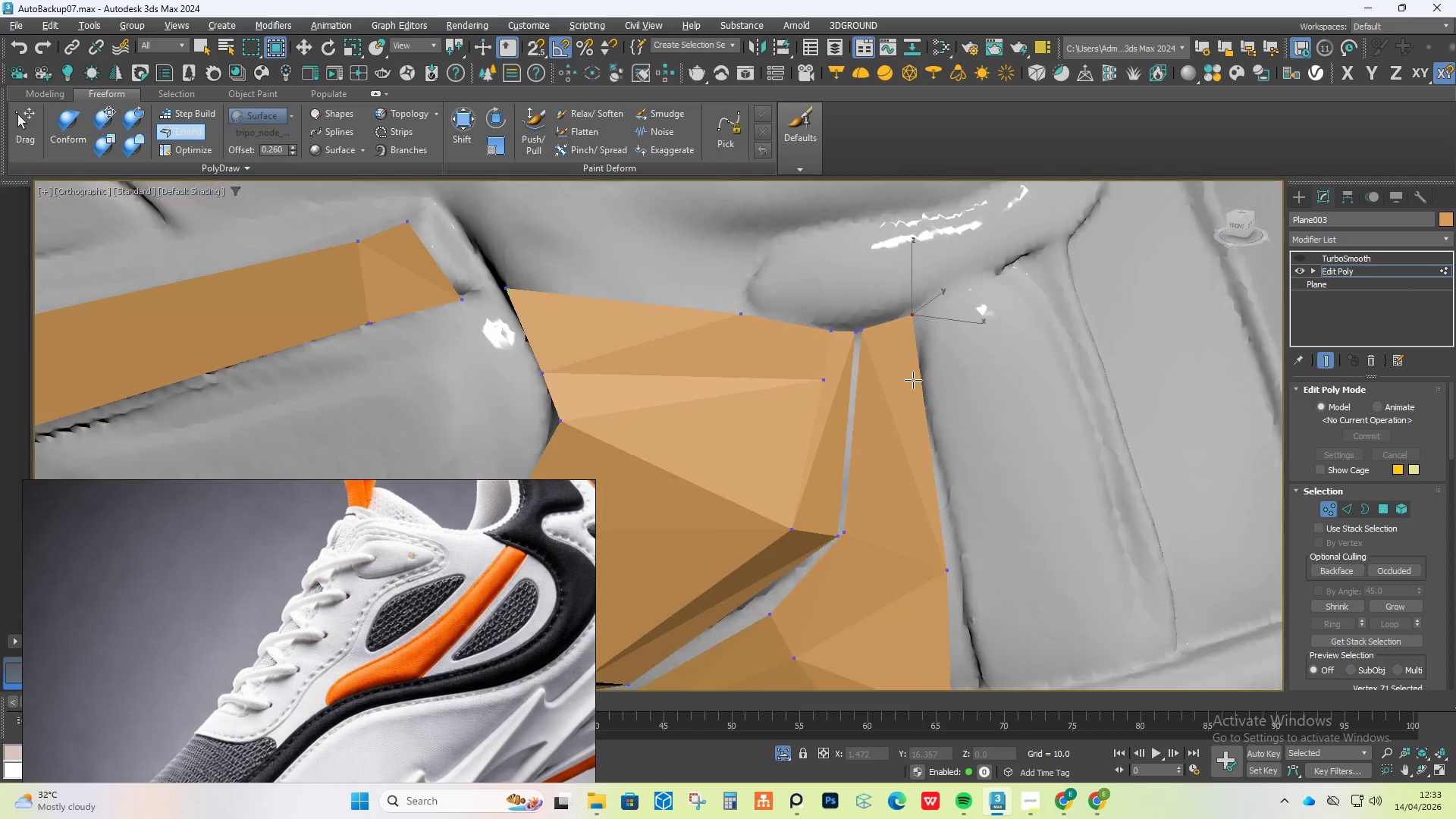 
hold_key(key=ControlLeft, duration=1.74)
hold_key(key=ShiftLeft, duration=0.89)
left_click_drag(start_coordinate=[924, 409], to_coordinate=[962, 403])
 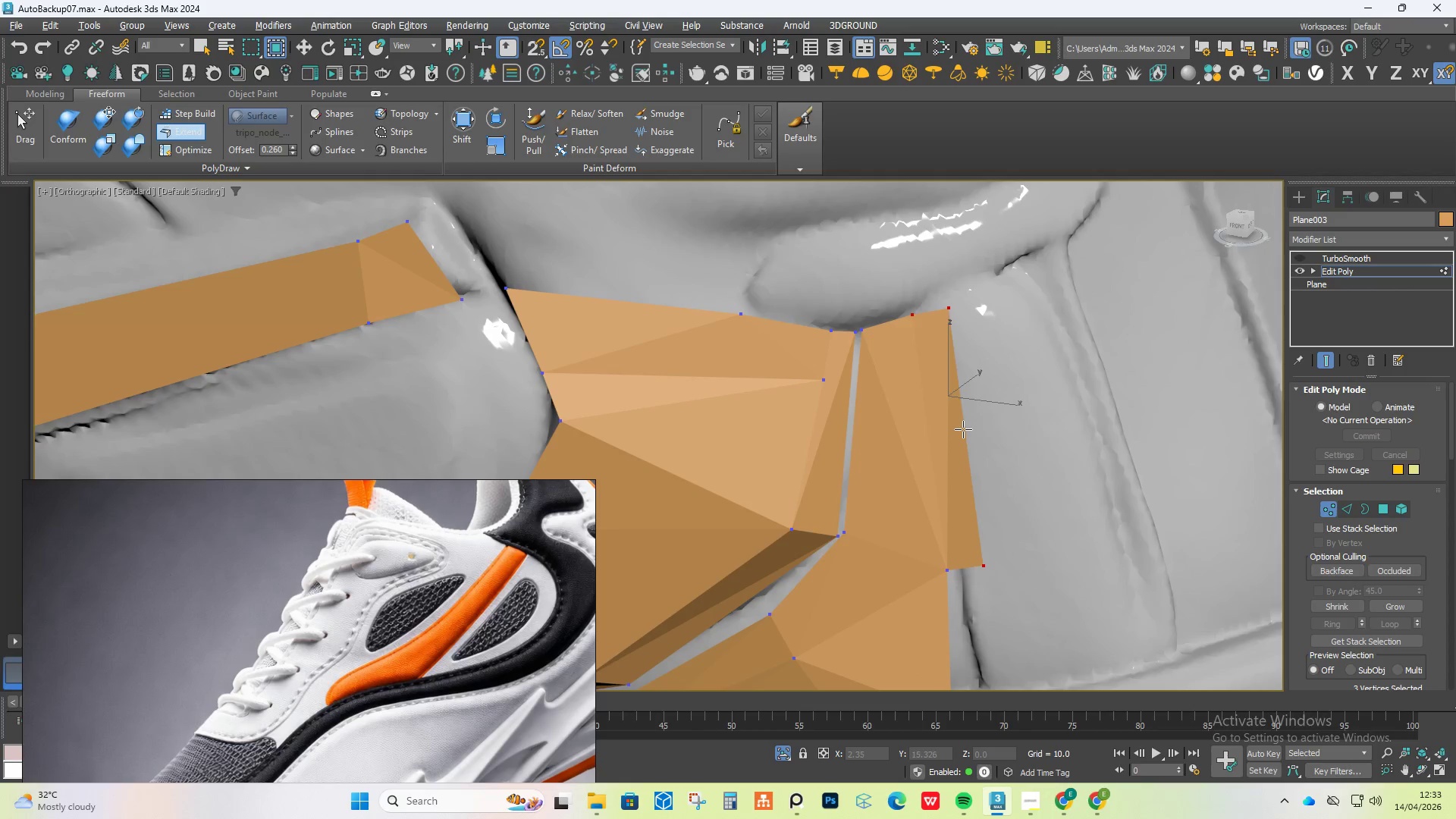 
scroll: coordinate [913, 380], scroll_direction: down, amount: 1.0